 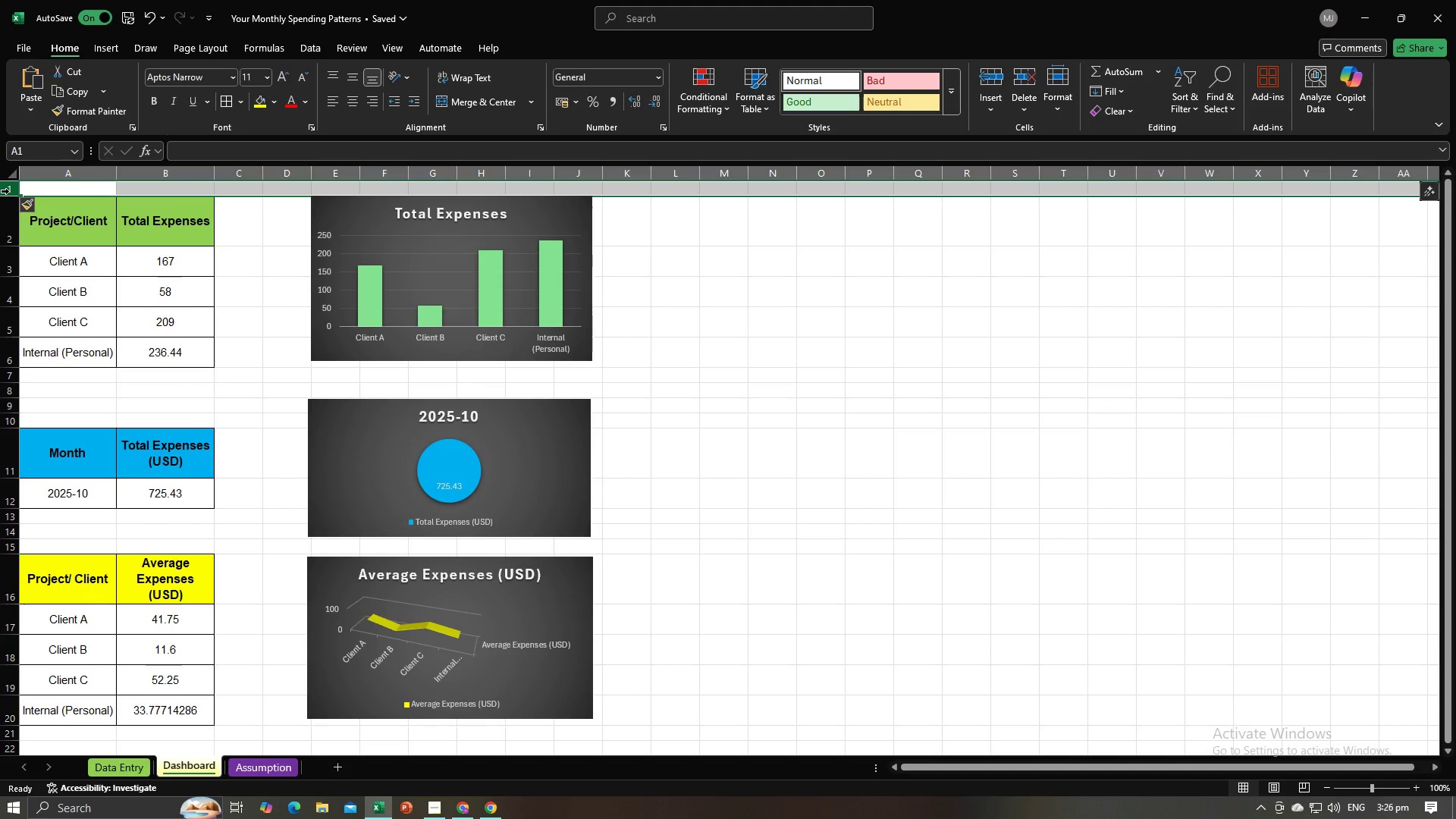 
right_click([9, 191])
 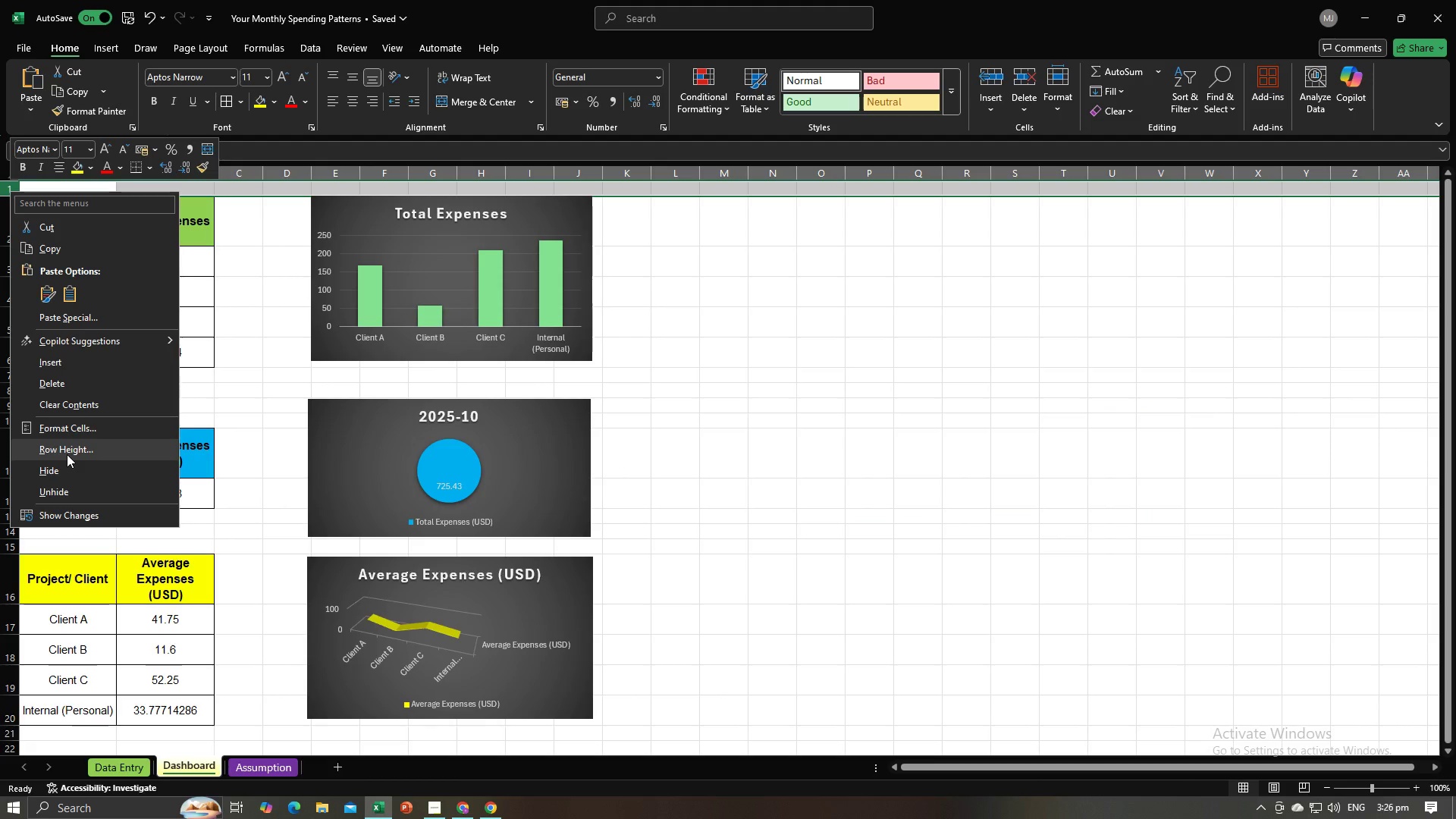 
left_click([67, 454])
 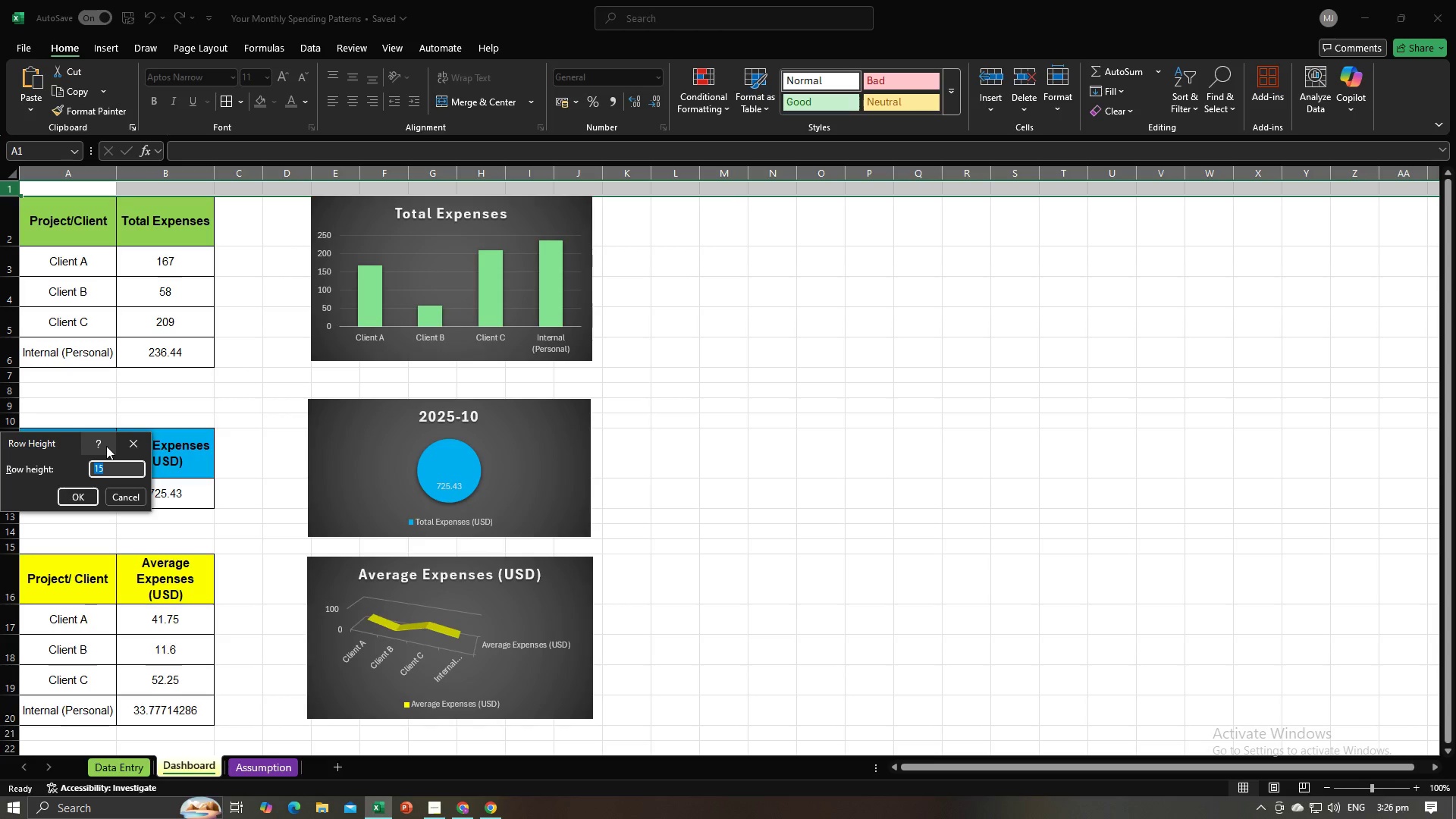 
type(45)
 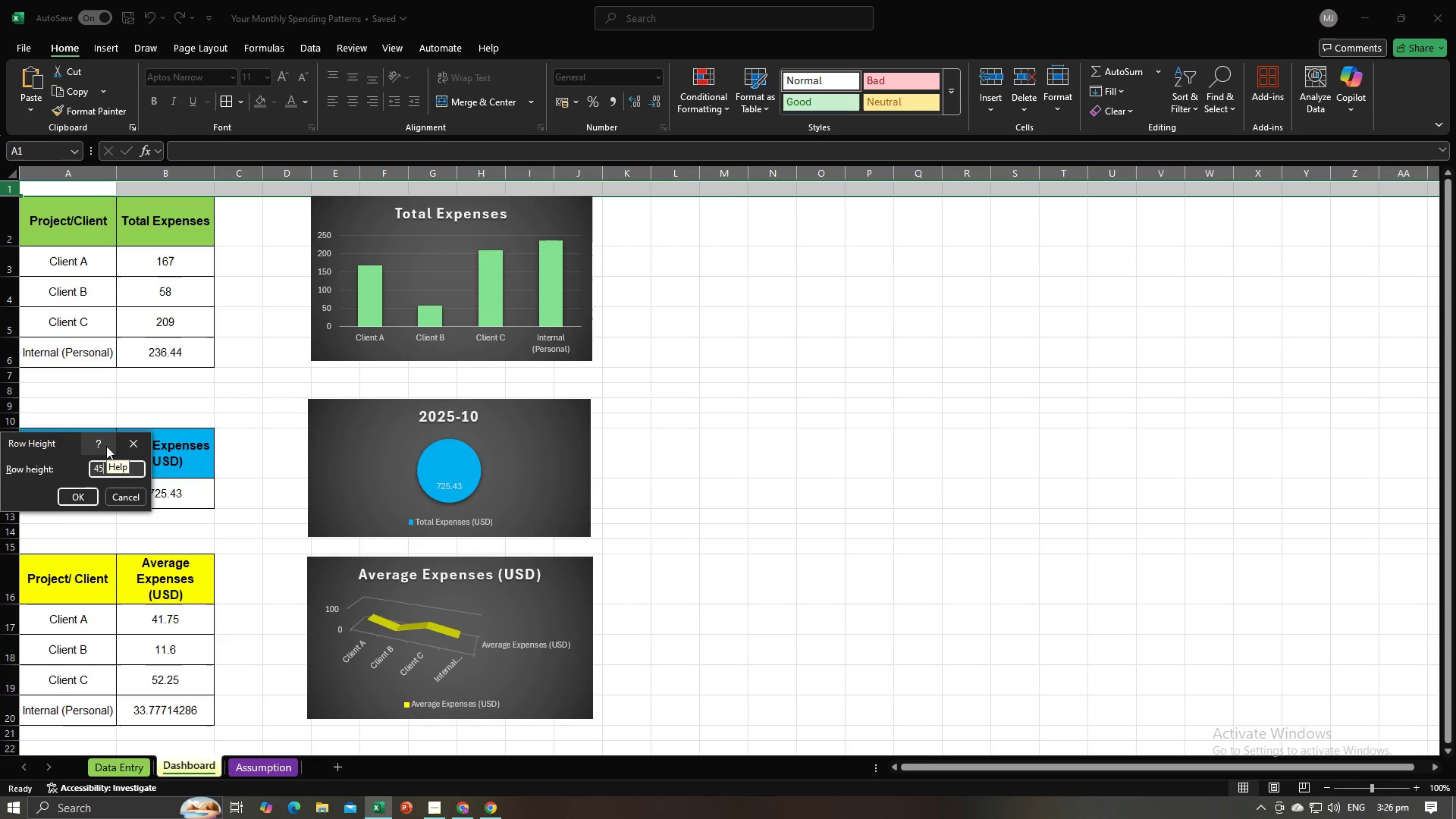 
key(Enter)
 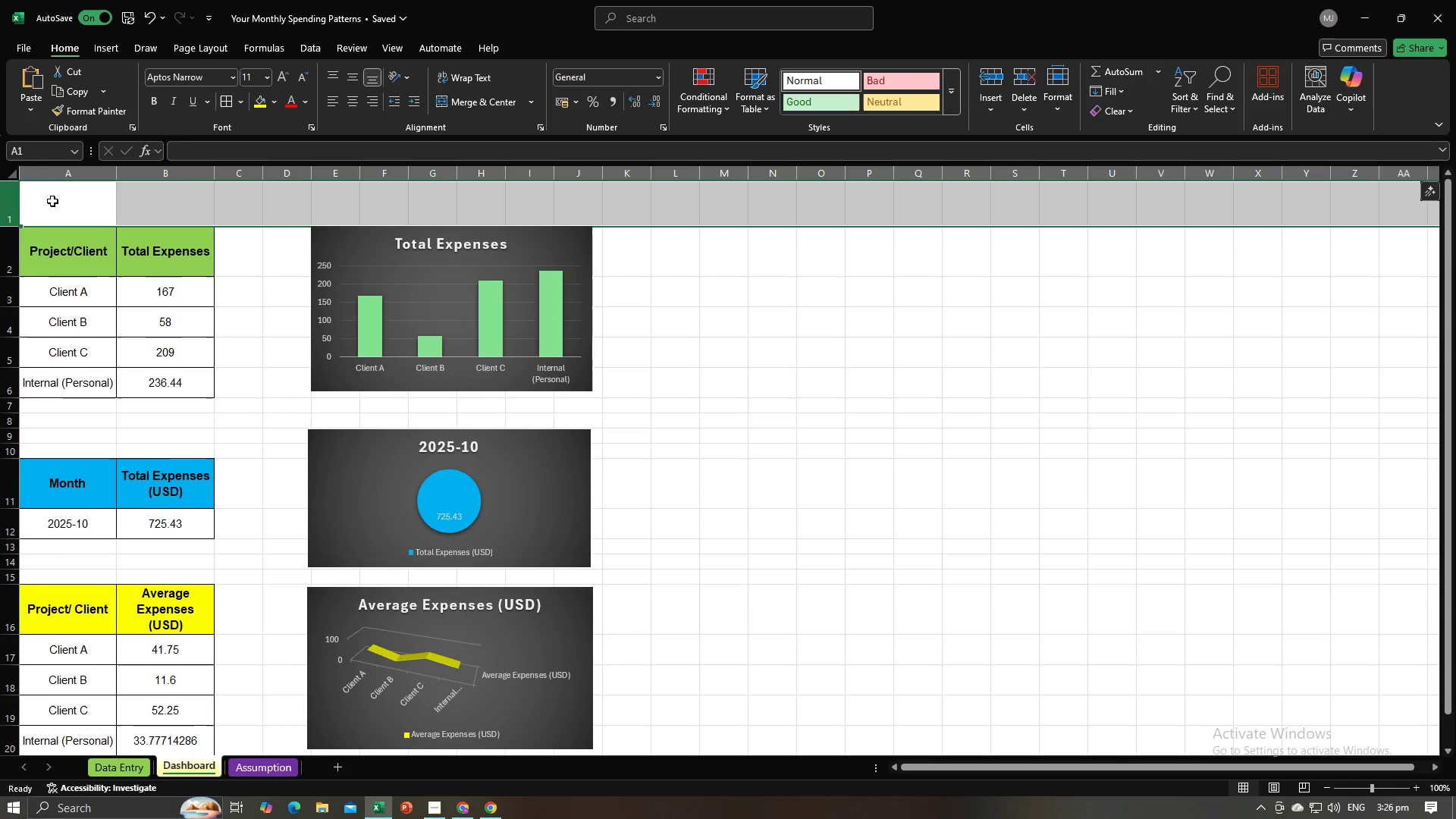 
mouse_move([142, 215])
 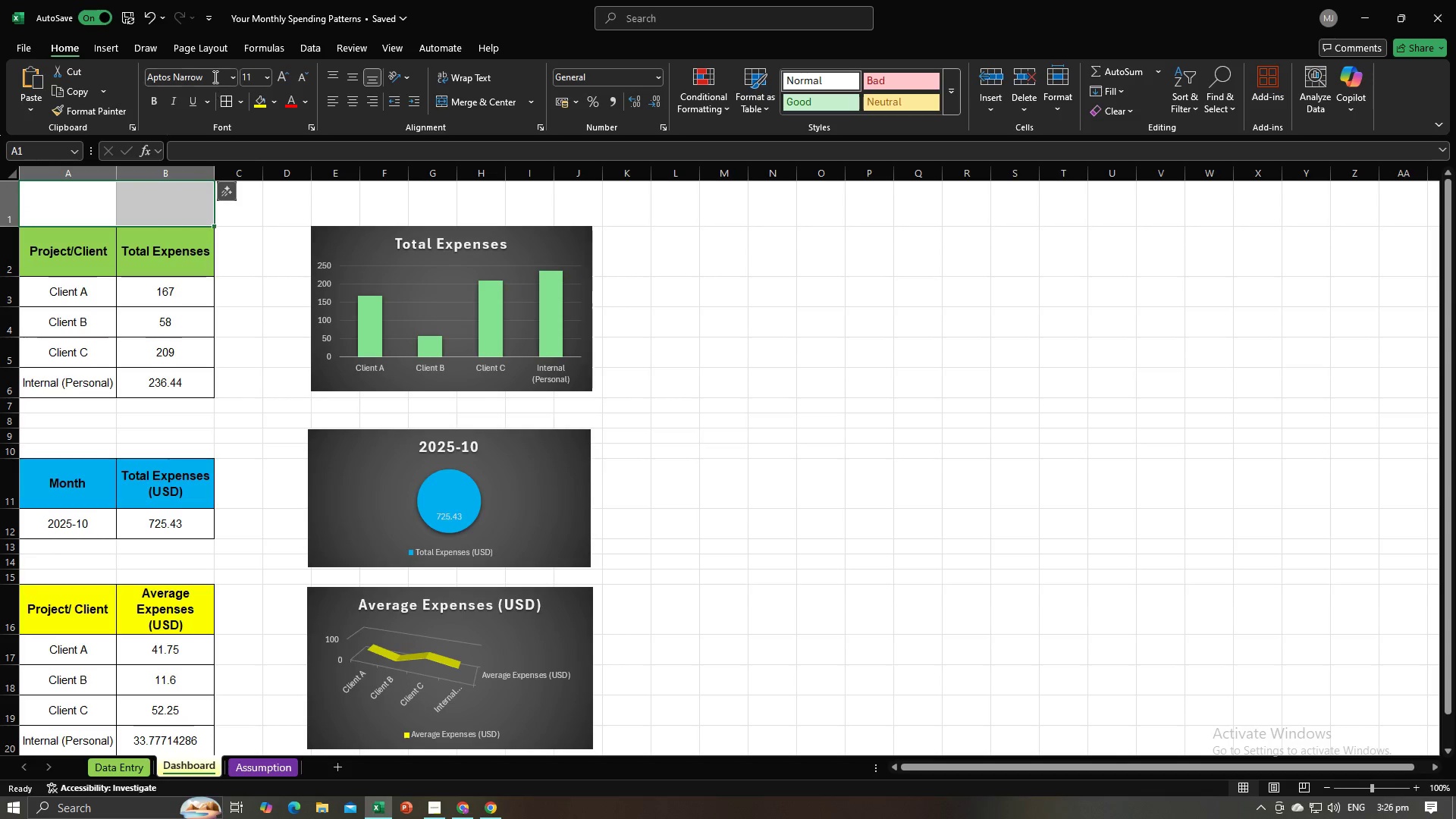 
left_click([214, 75])
 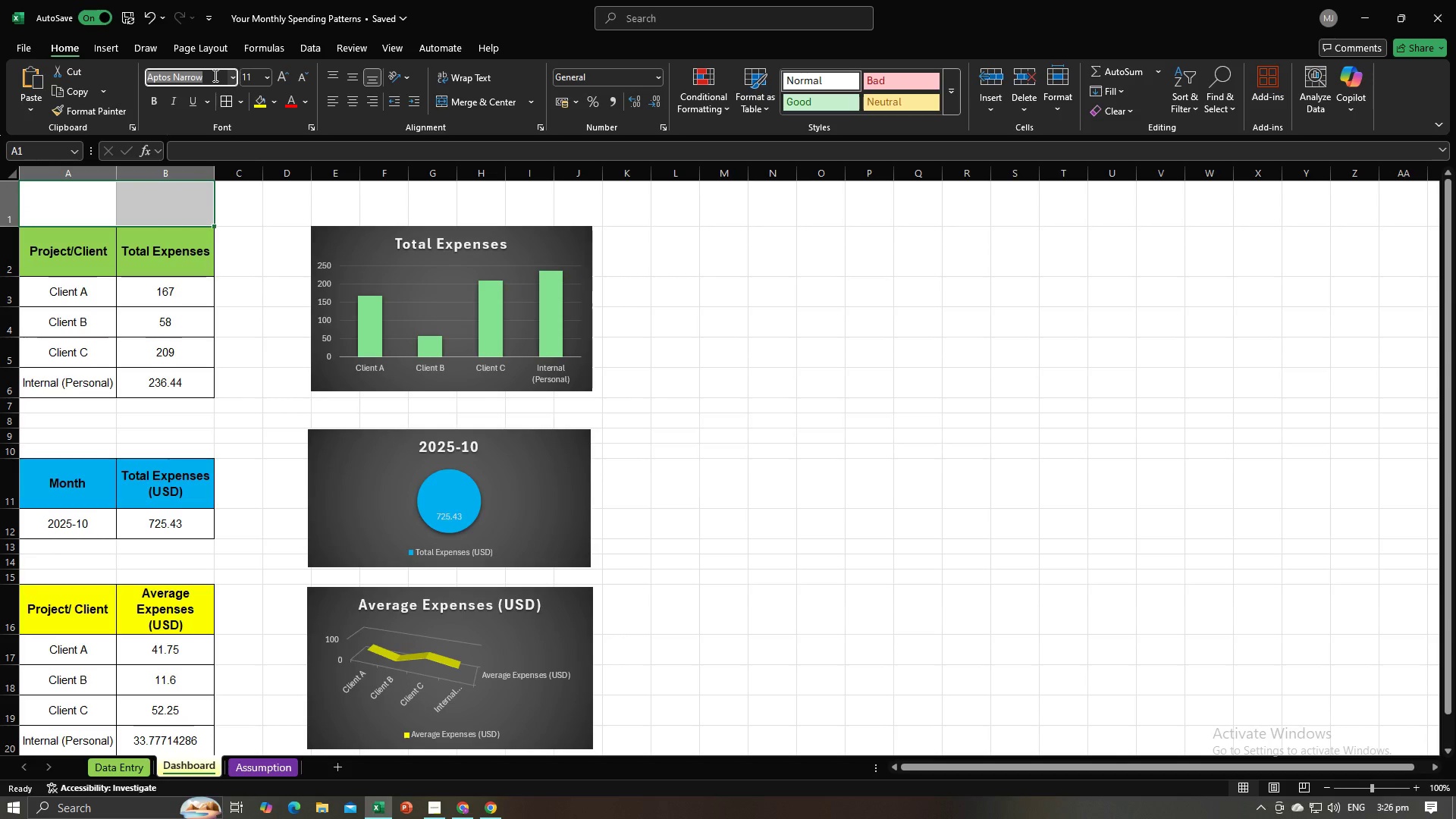 
type(Arial1)
key(Backspace)
key(Tab)
type(12)
 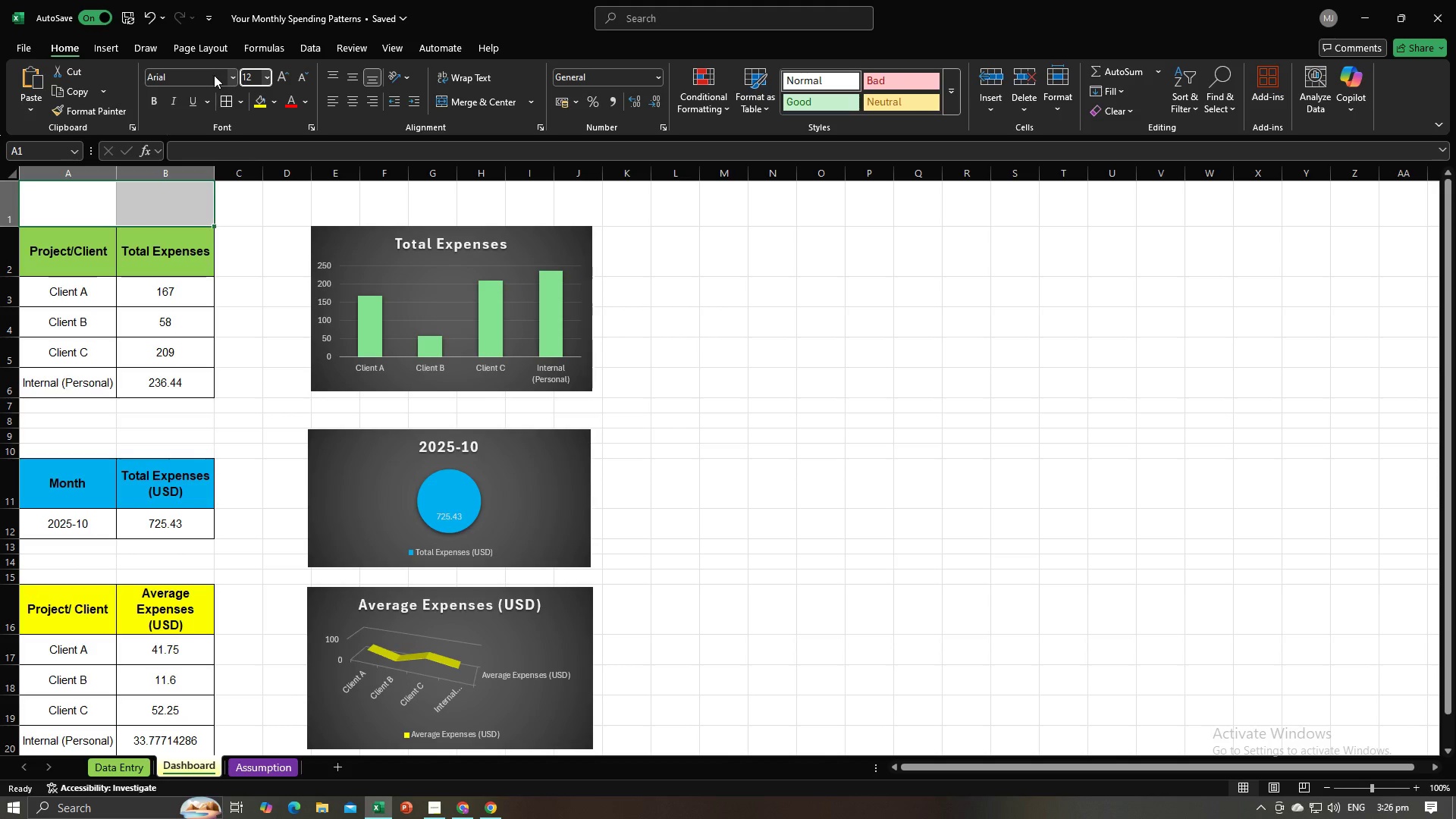 
key(Enter)
 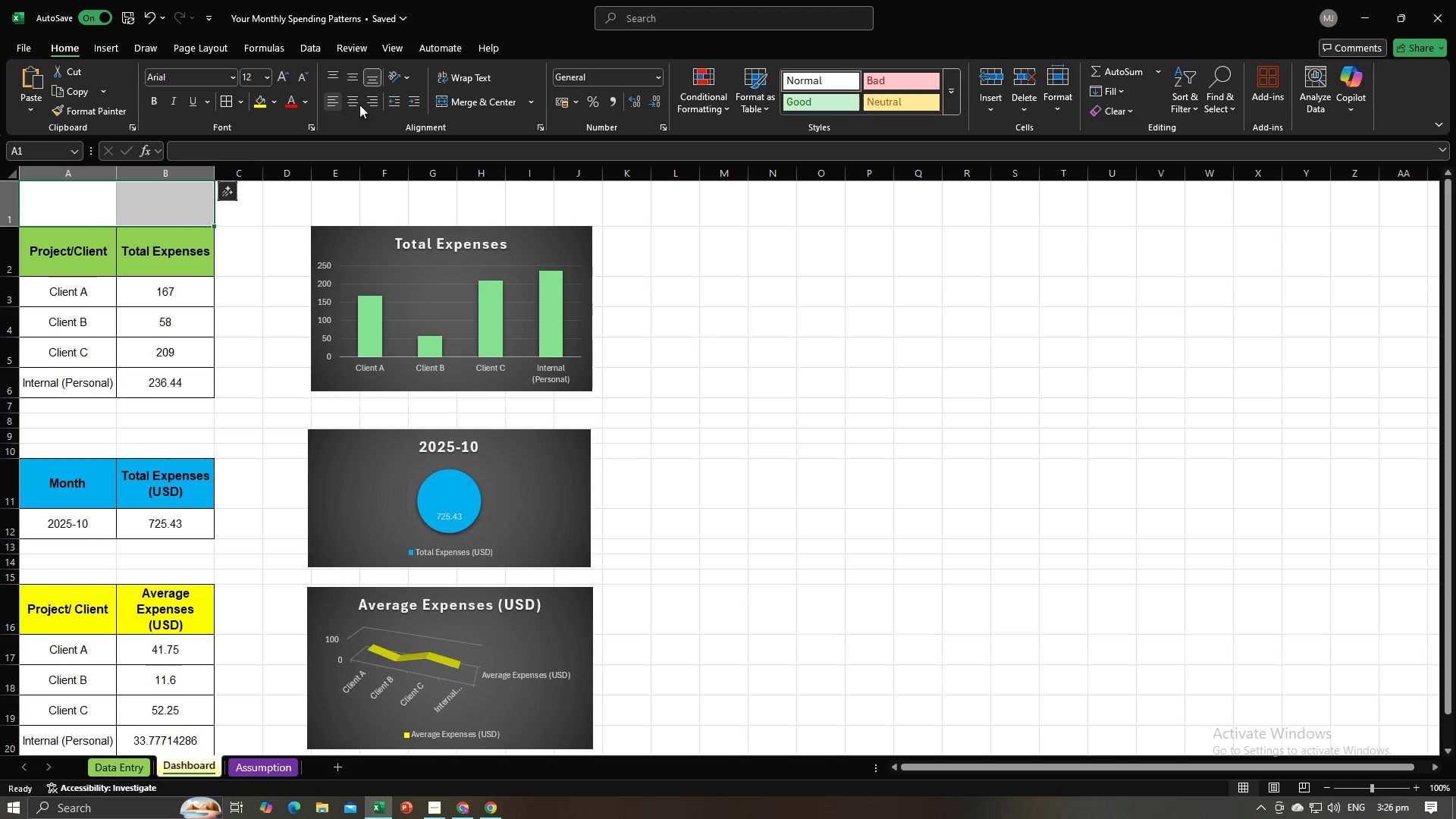 
left_click([463, 99])
 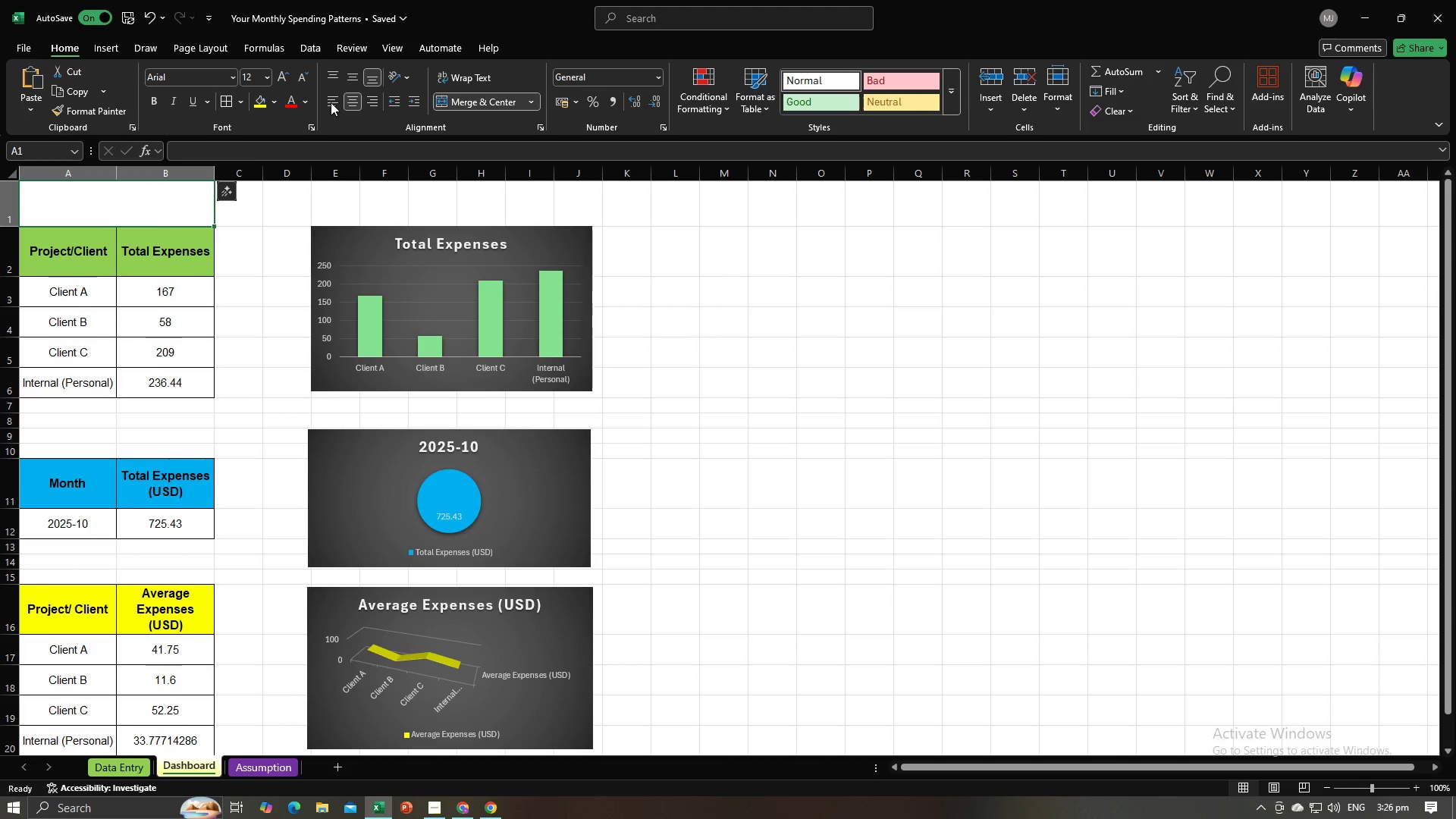 
left_click([330, 102])
 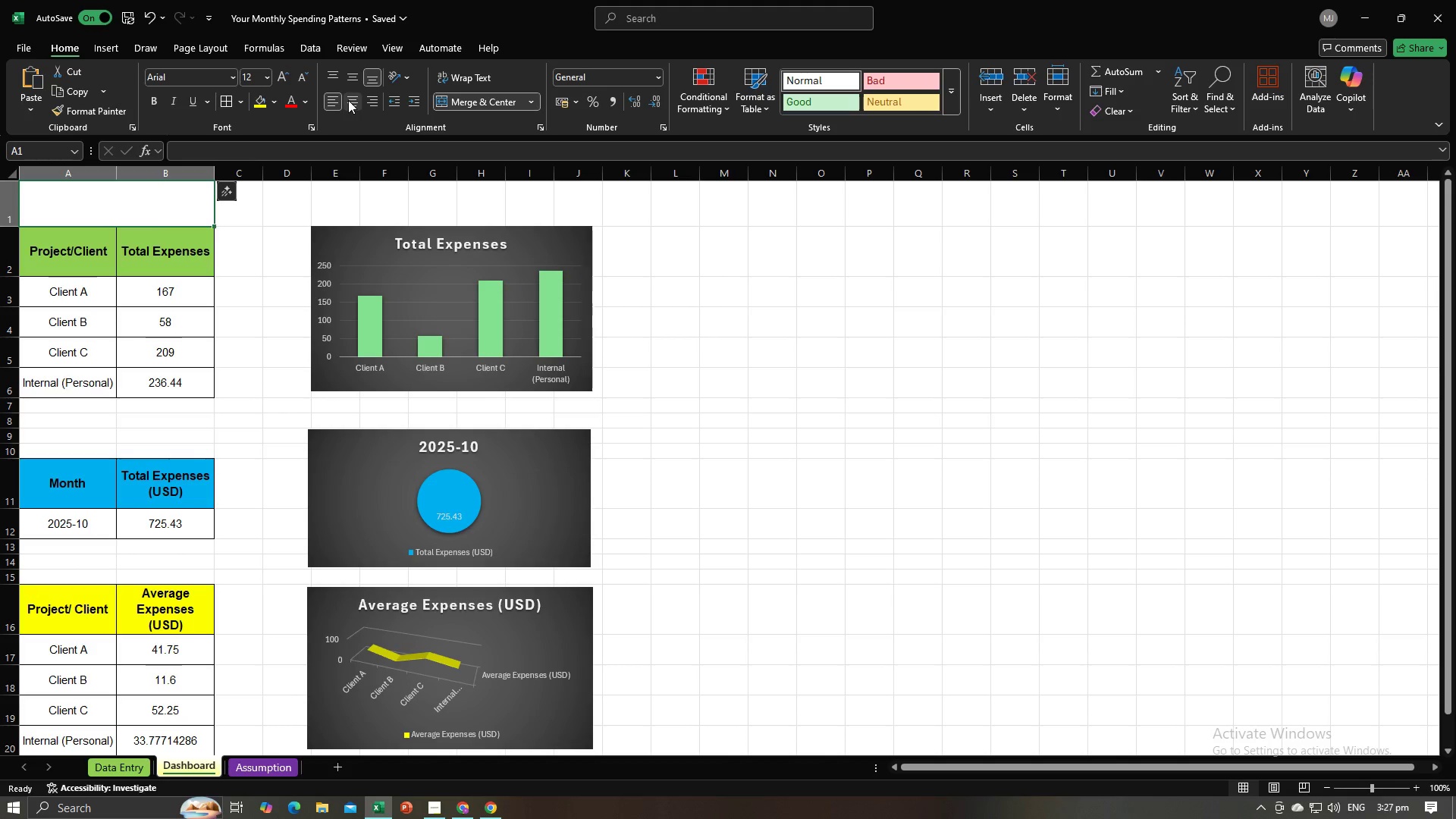 
double_click([349, 100])
 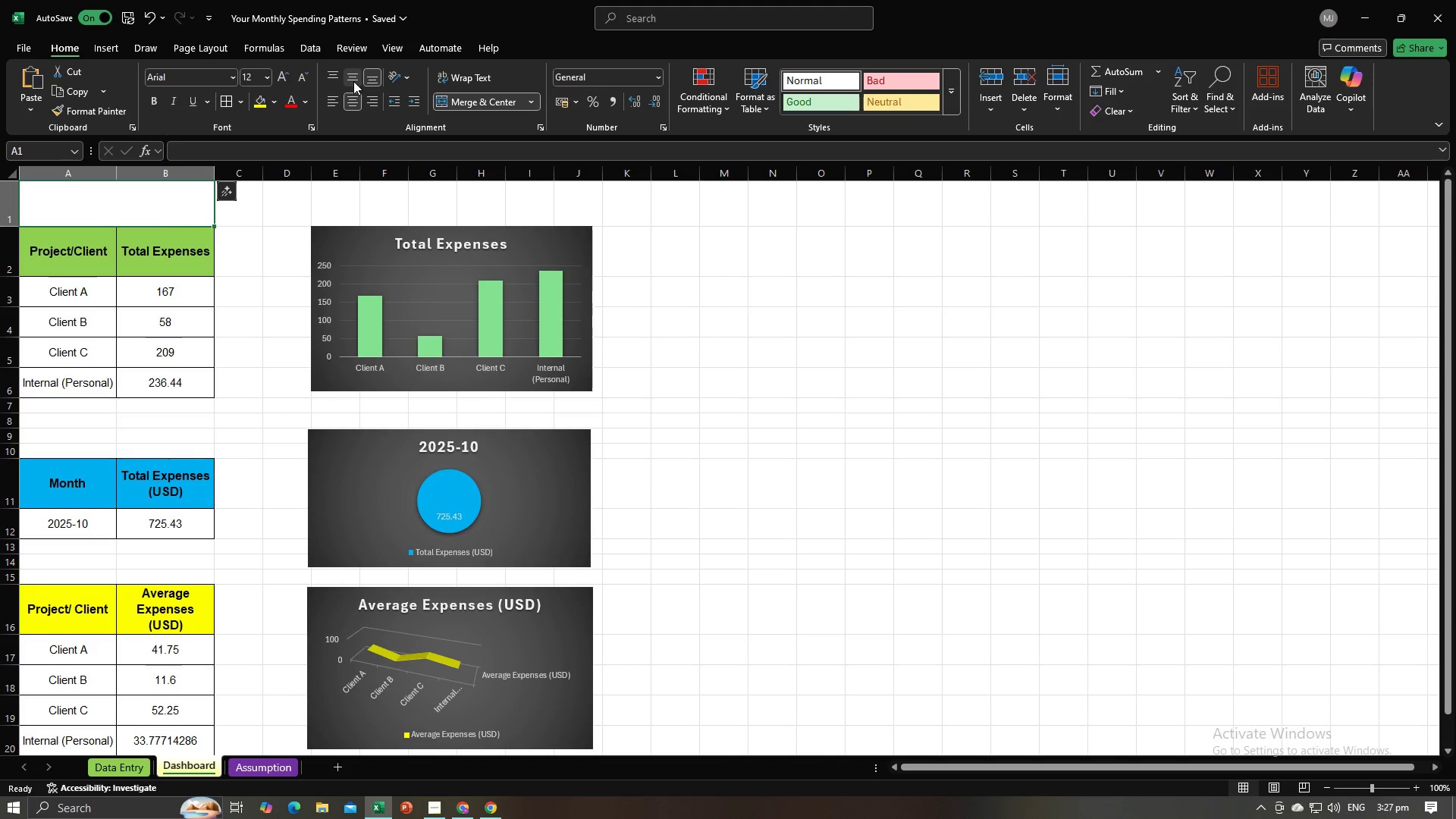 
triple_click([353, 81])
 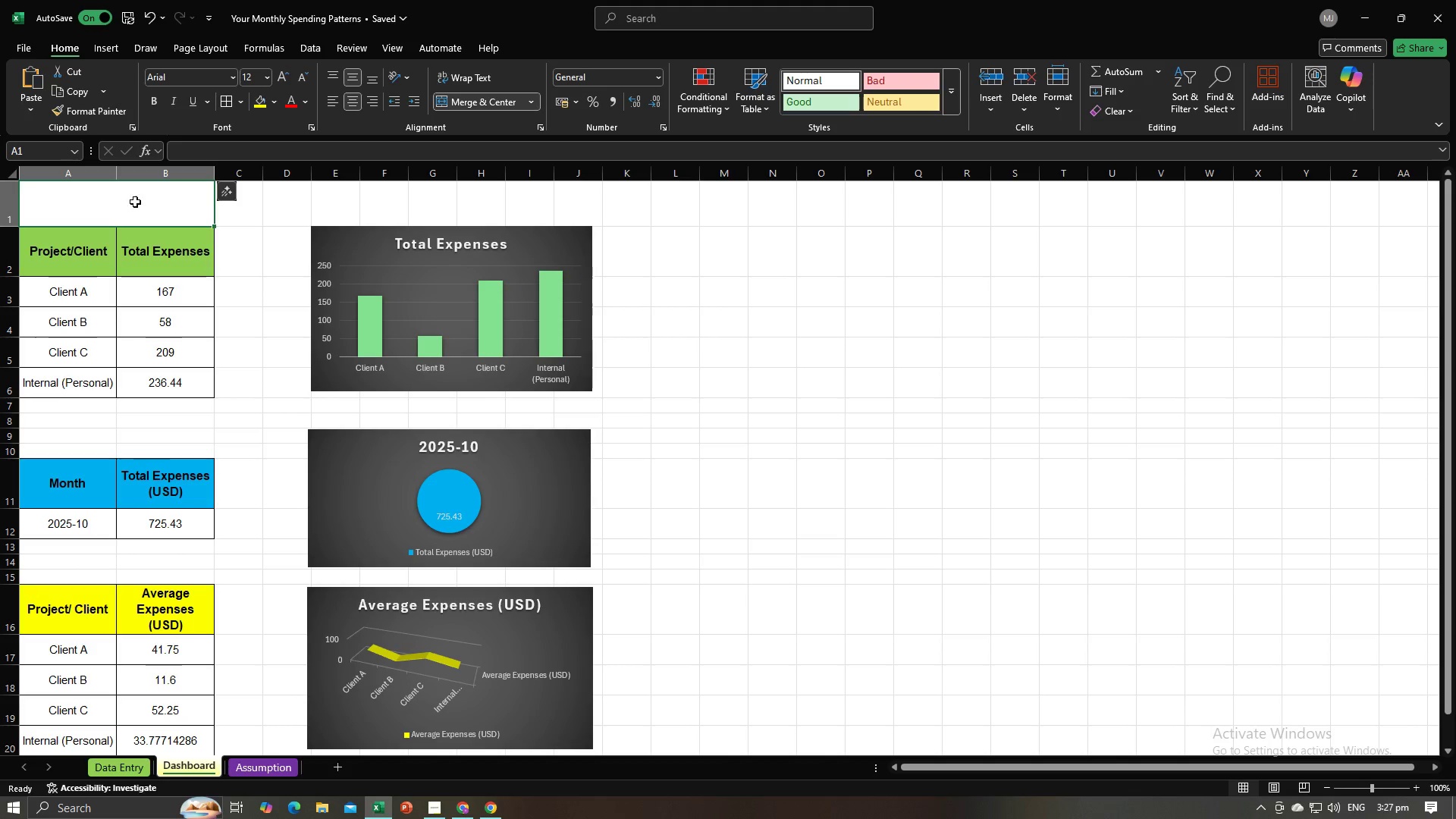 
double_click([135, 202])
 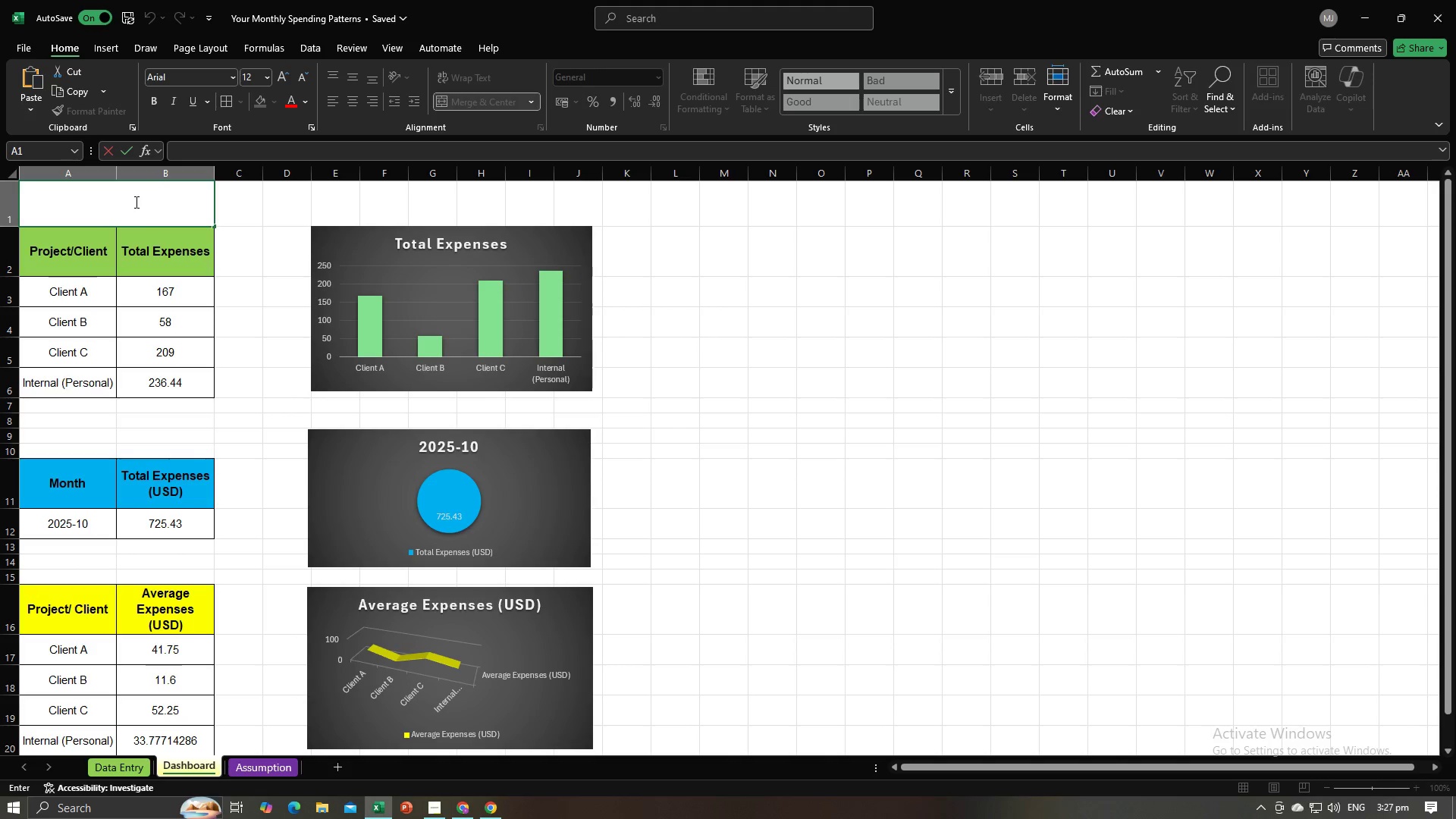 
double_click([135, 202])
 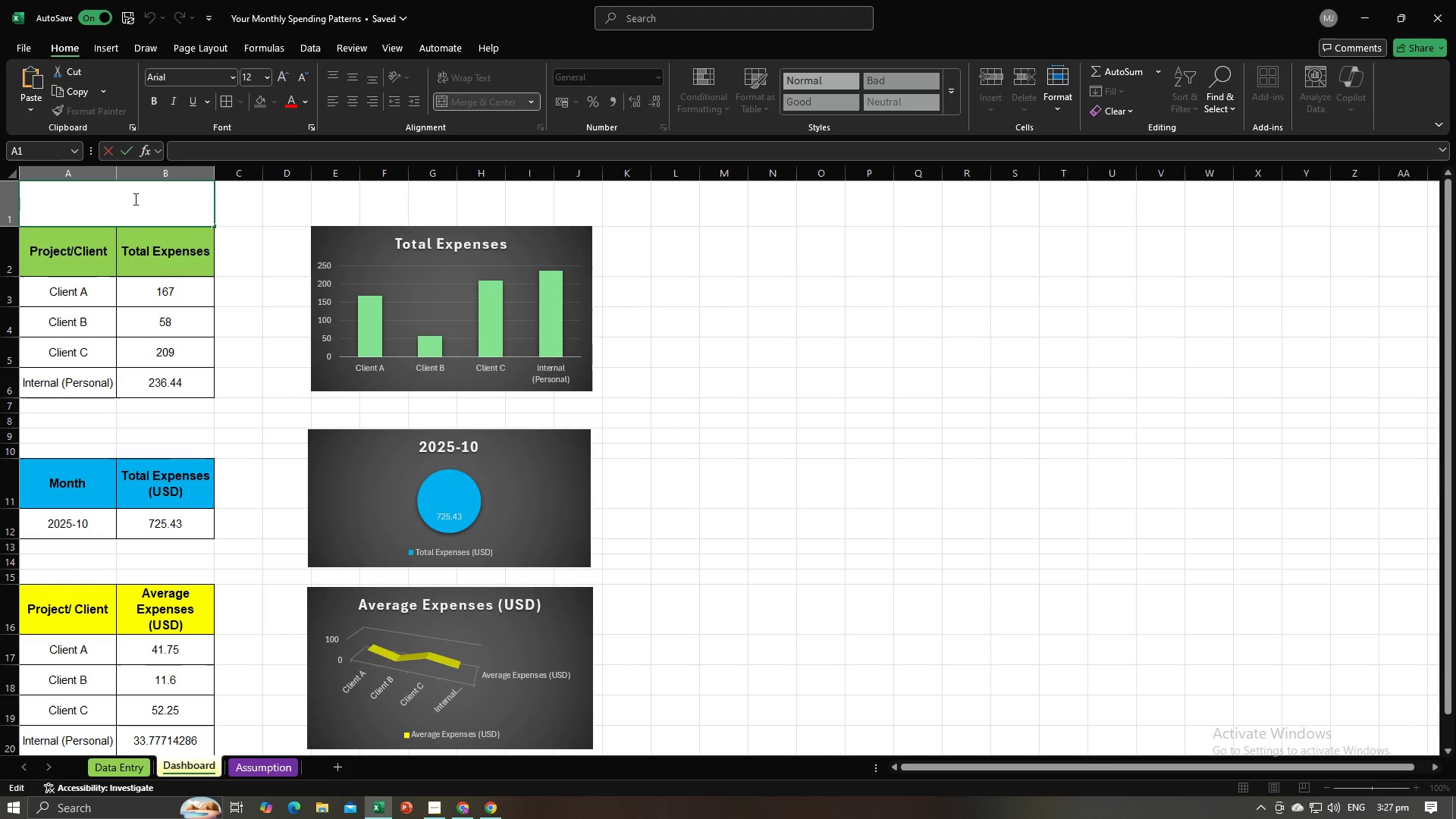 
type(Summary)
 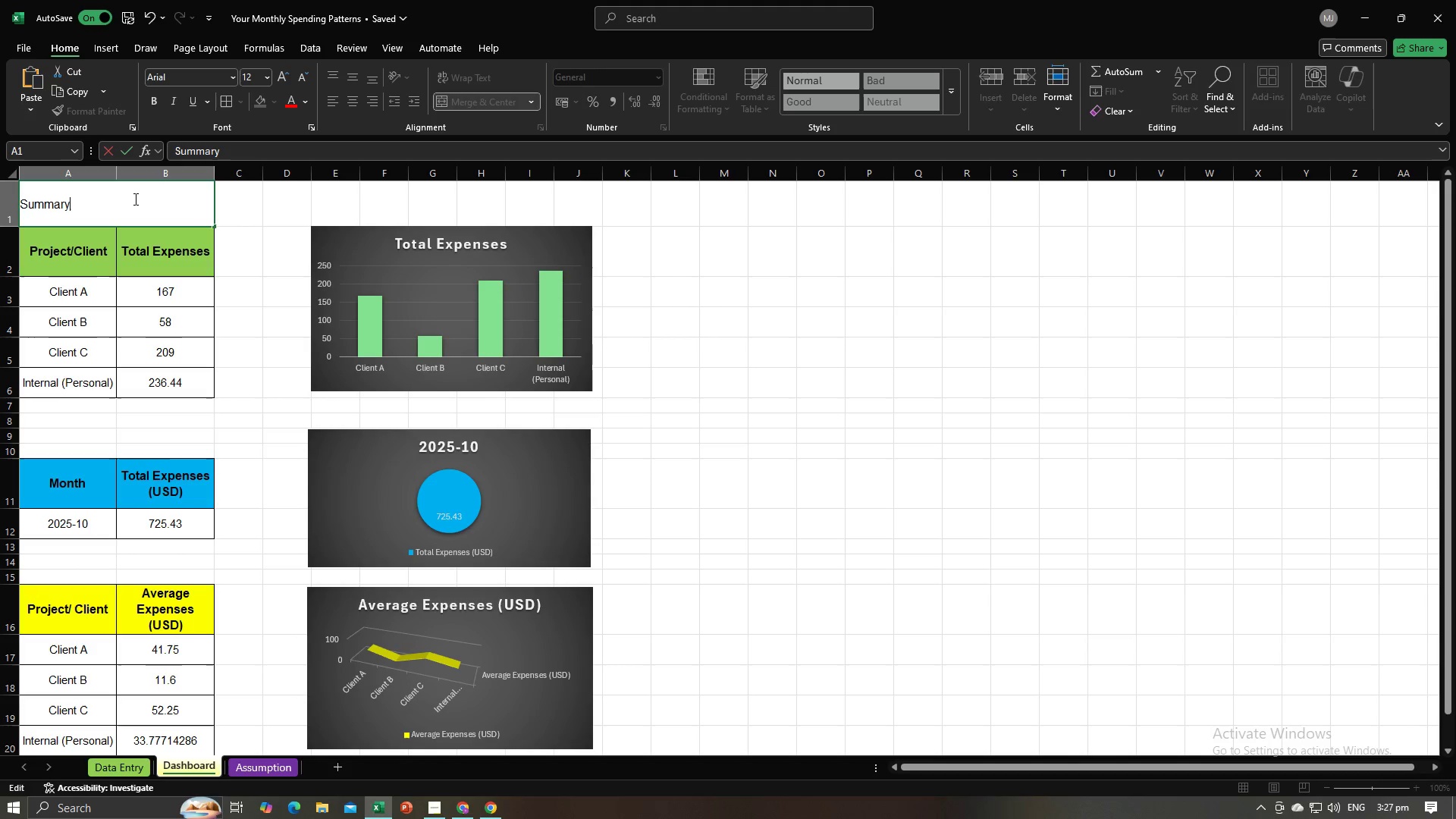 
key(Control+A)
 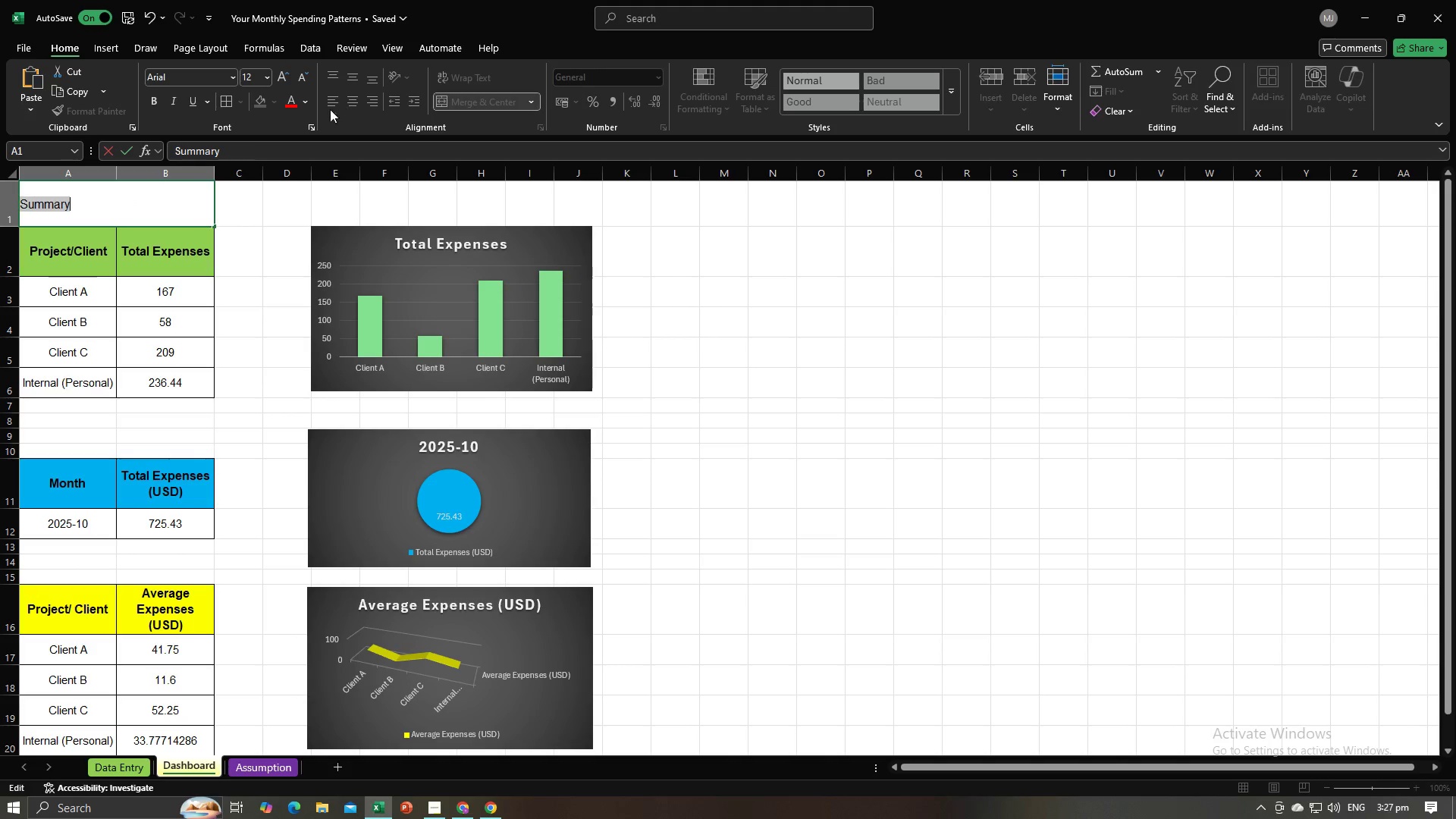 
left_click([259, 131])
 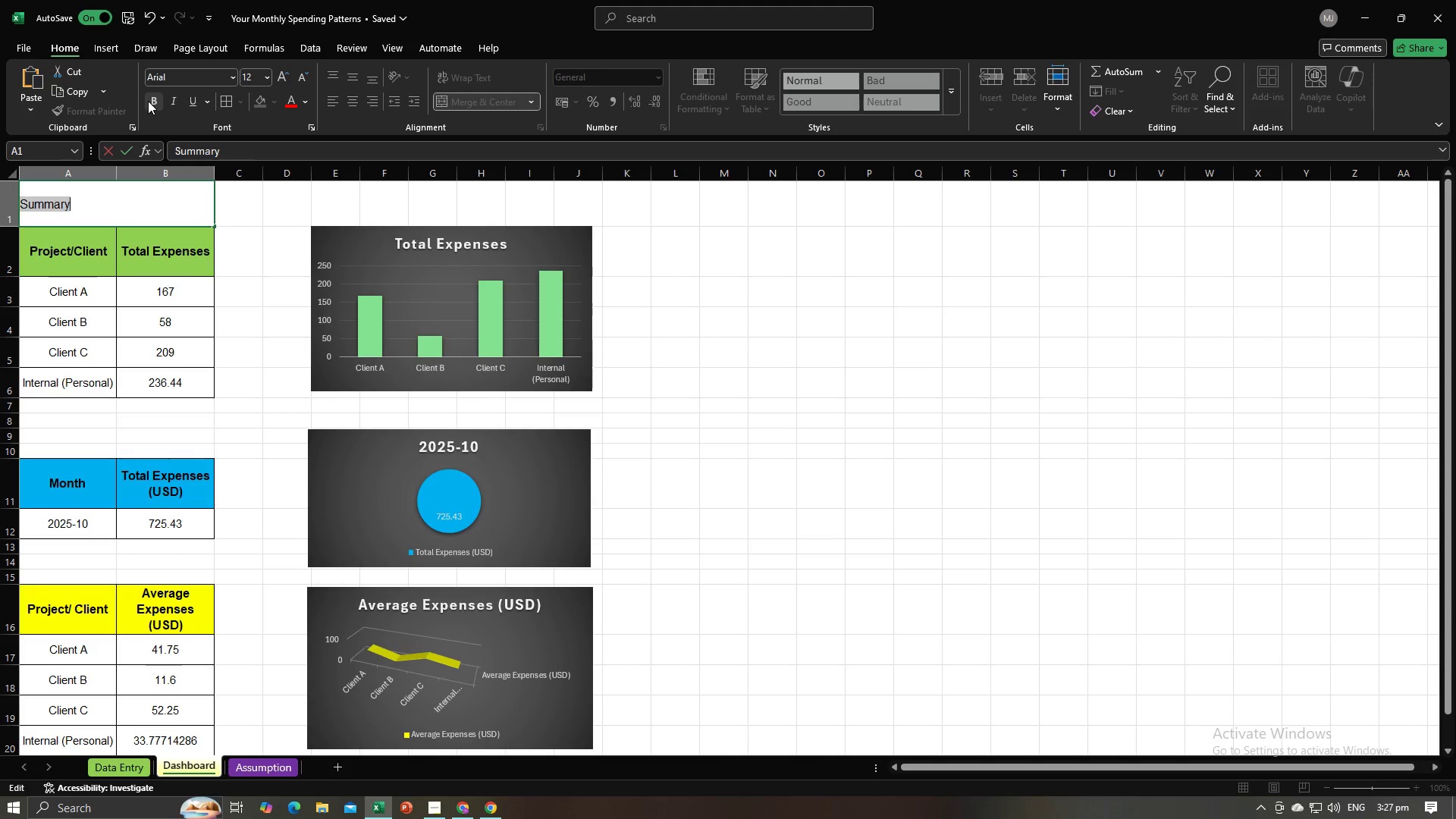 
left_click([149, 101])
 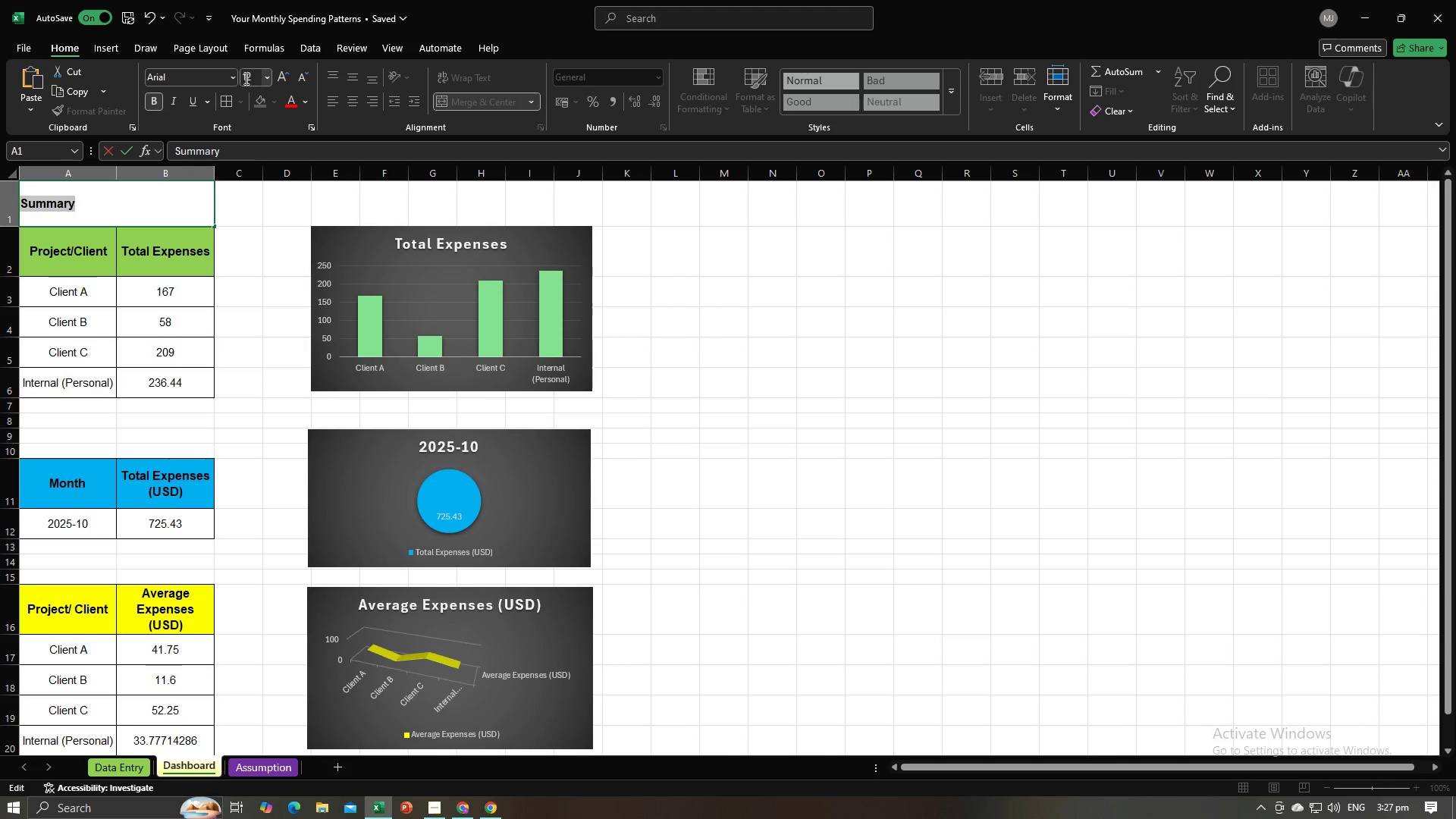 
left_click([251, 73])
 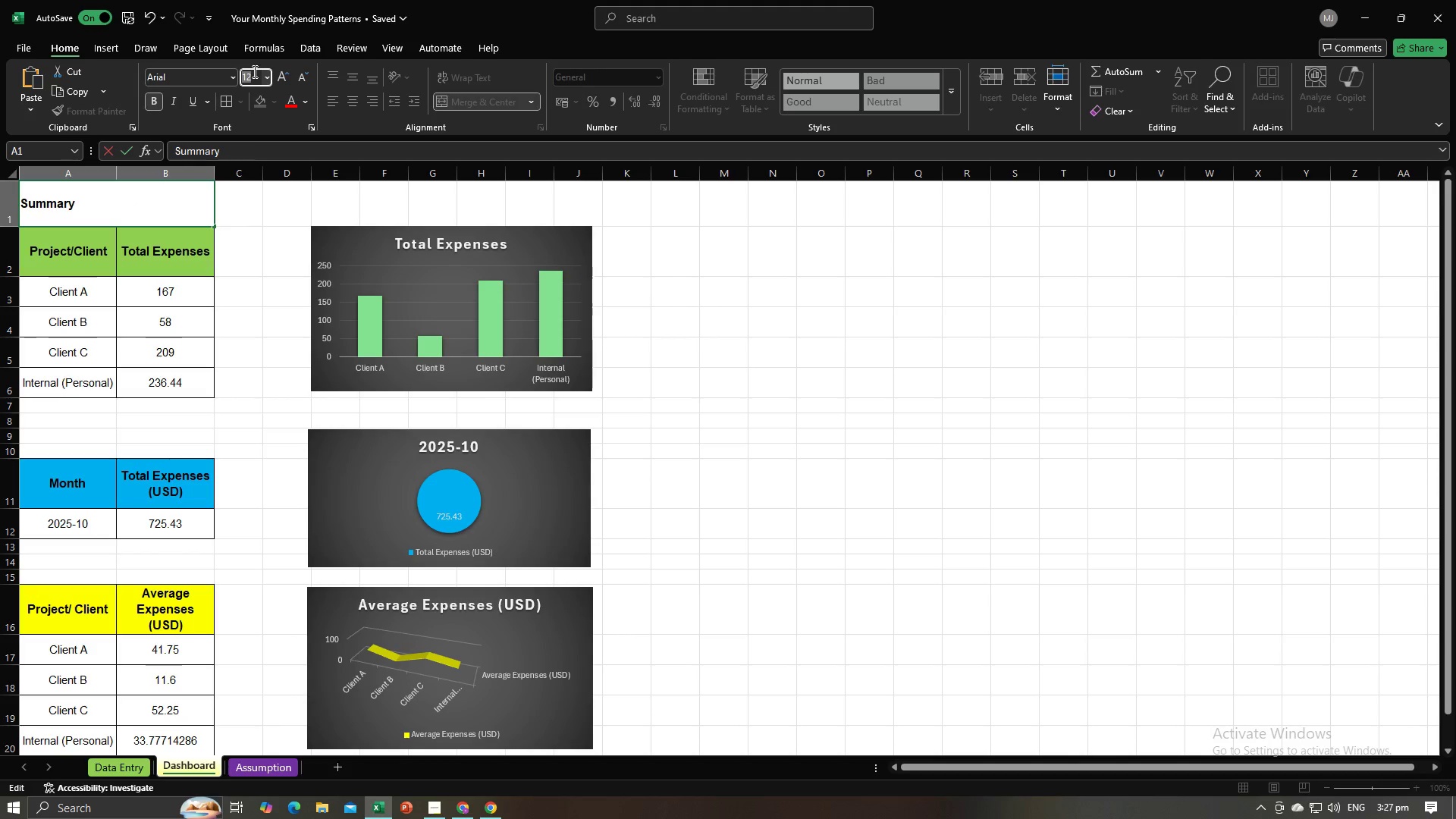 
type(15)
 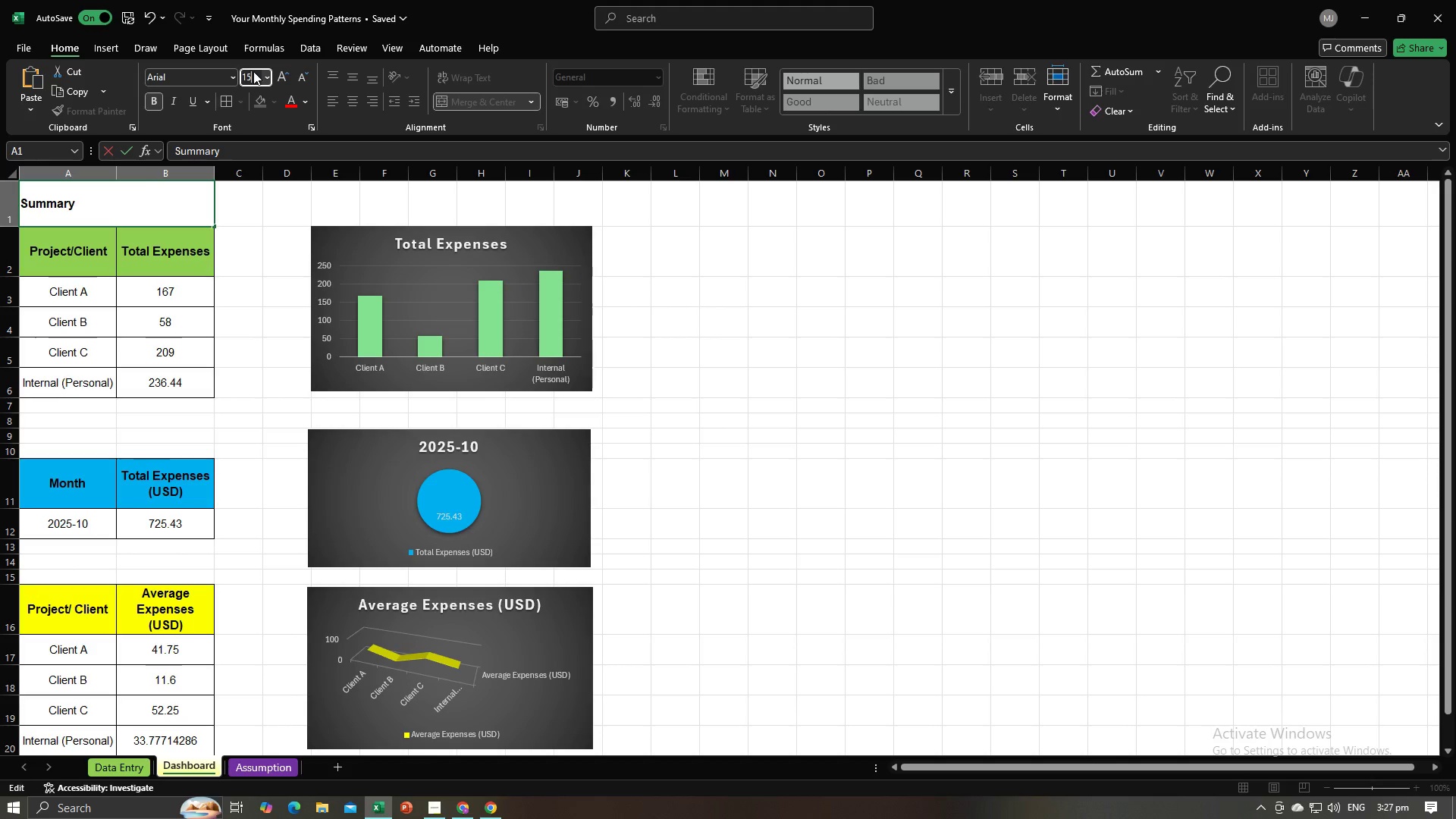 
key(Enter)
 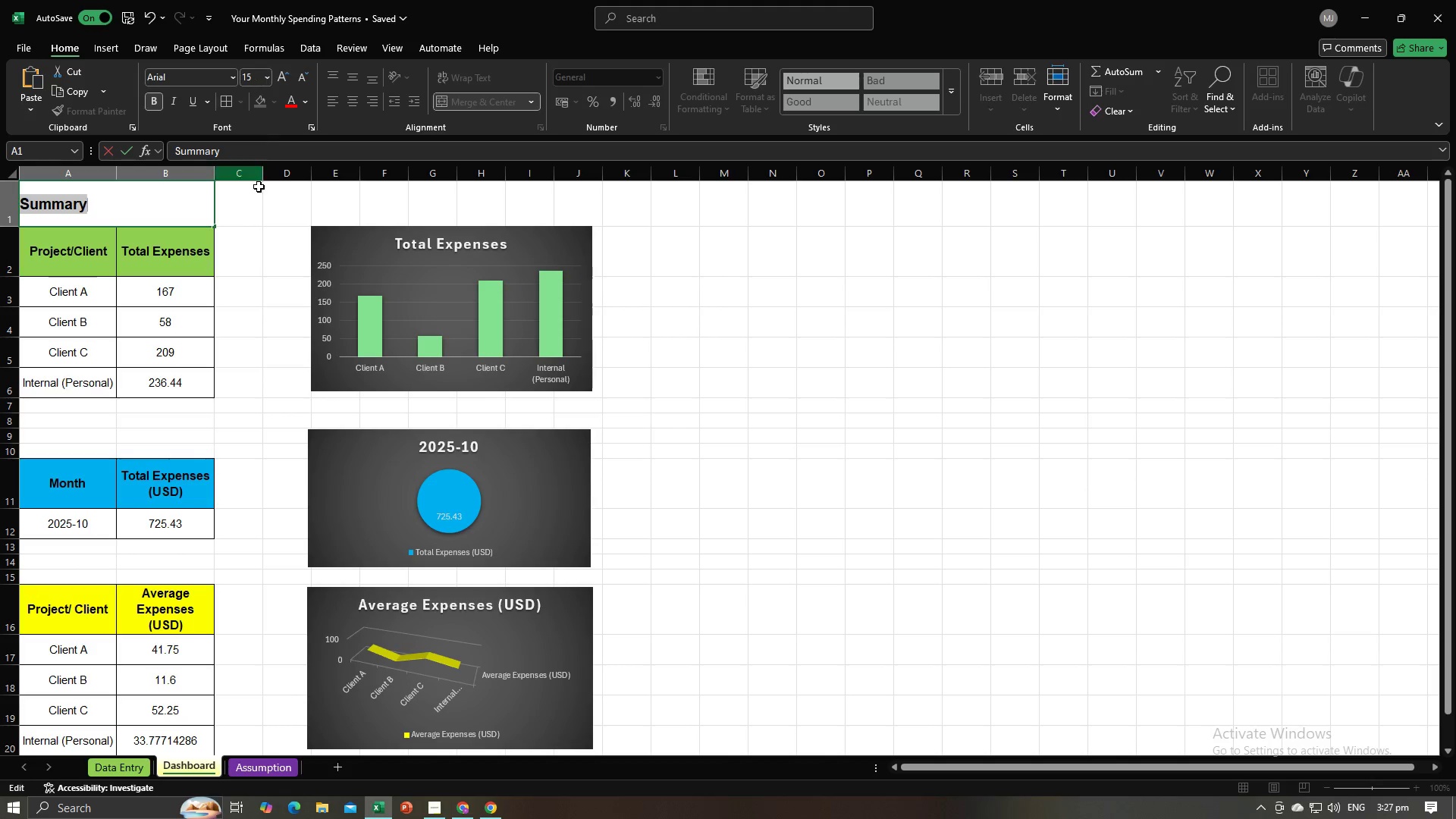 
left_click([266, 207])
 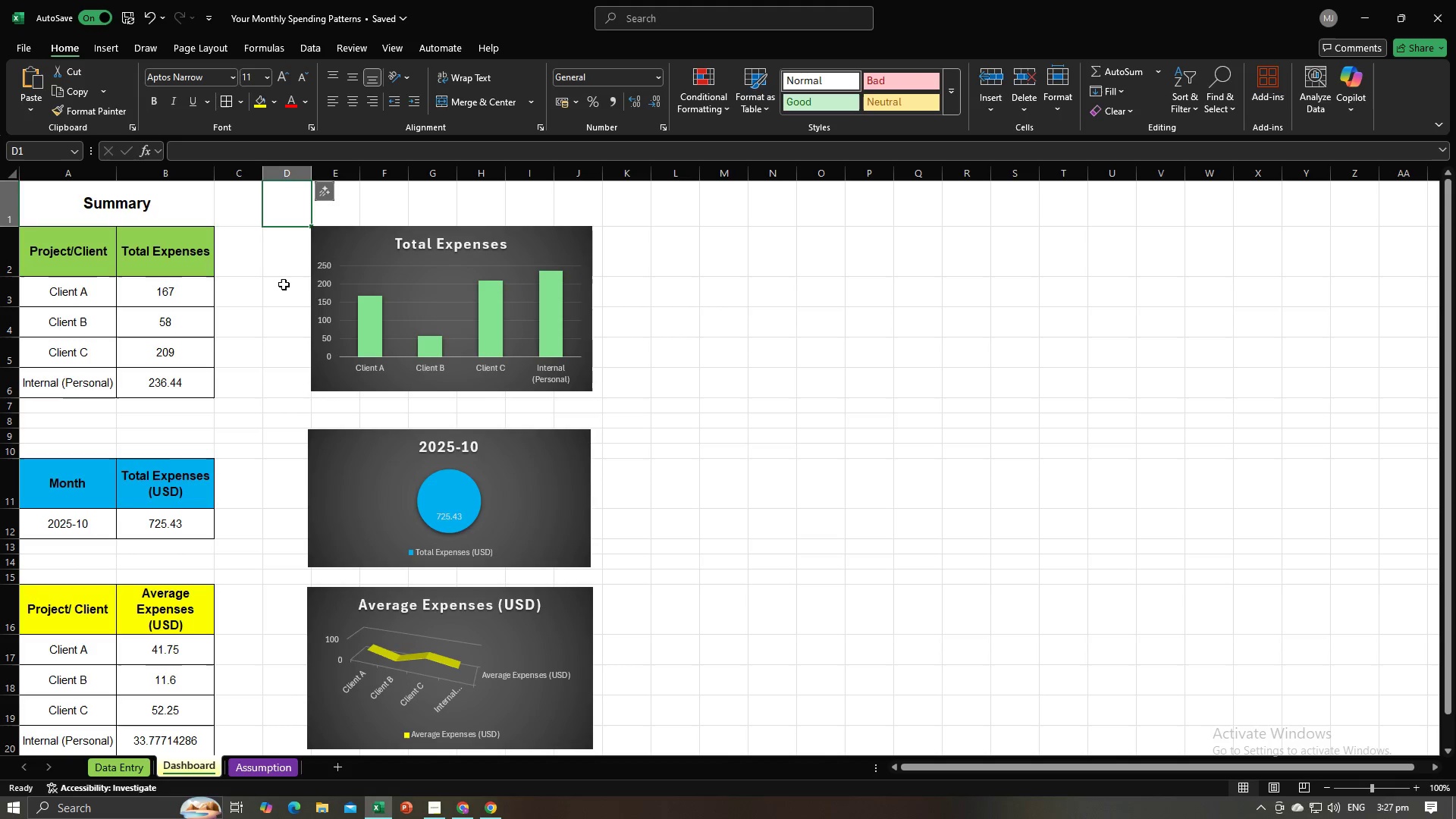 
left_click([275, 353])
 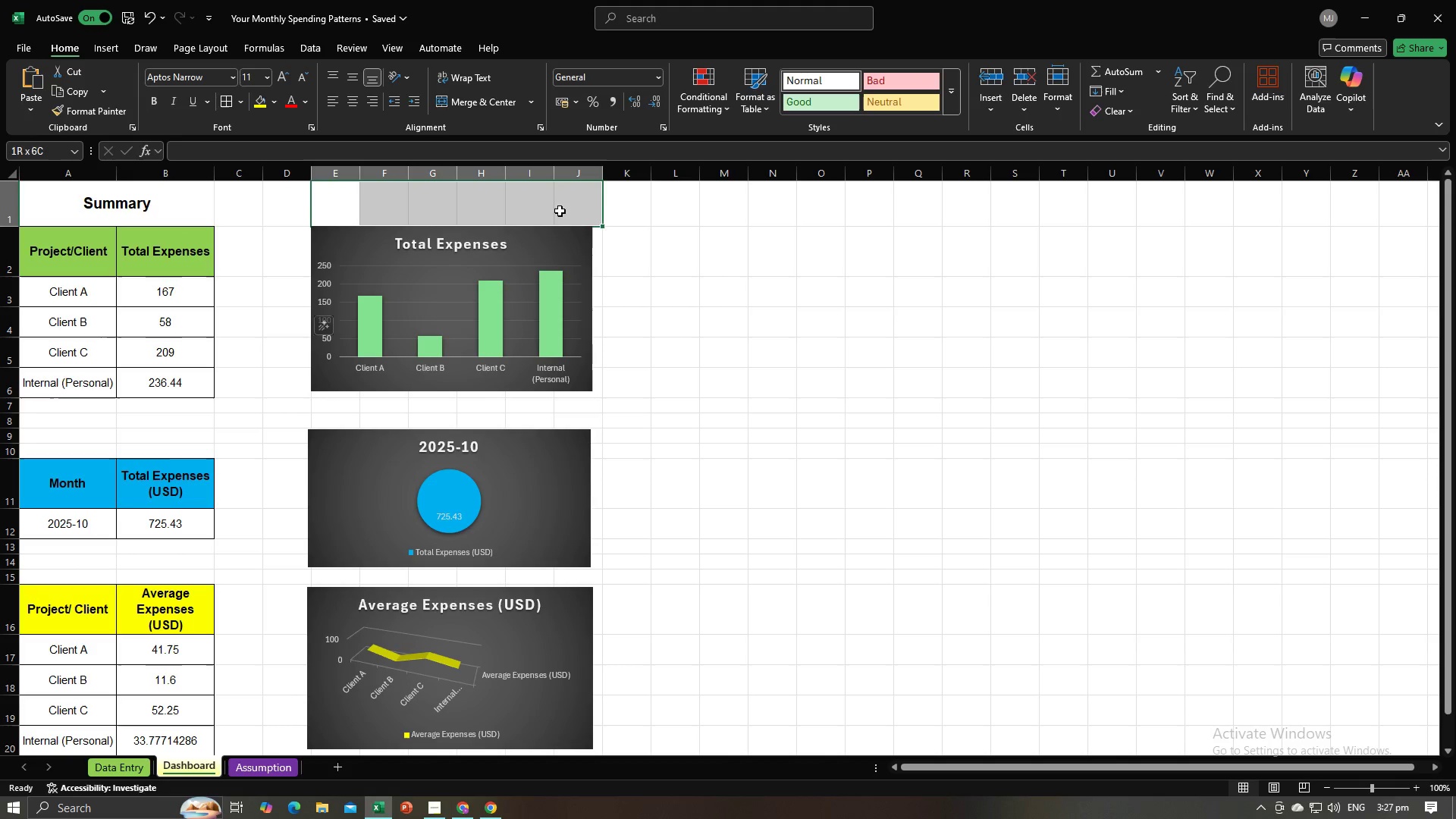 
left_click([460, 99])
 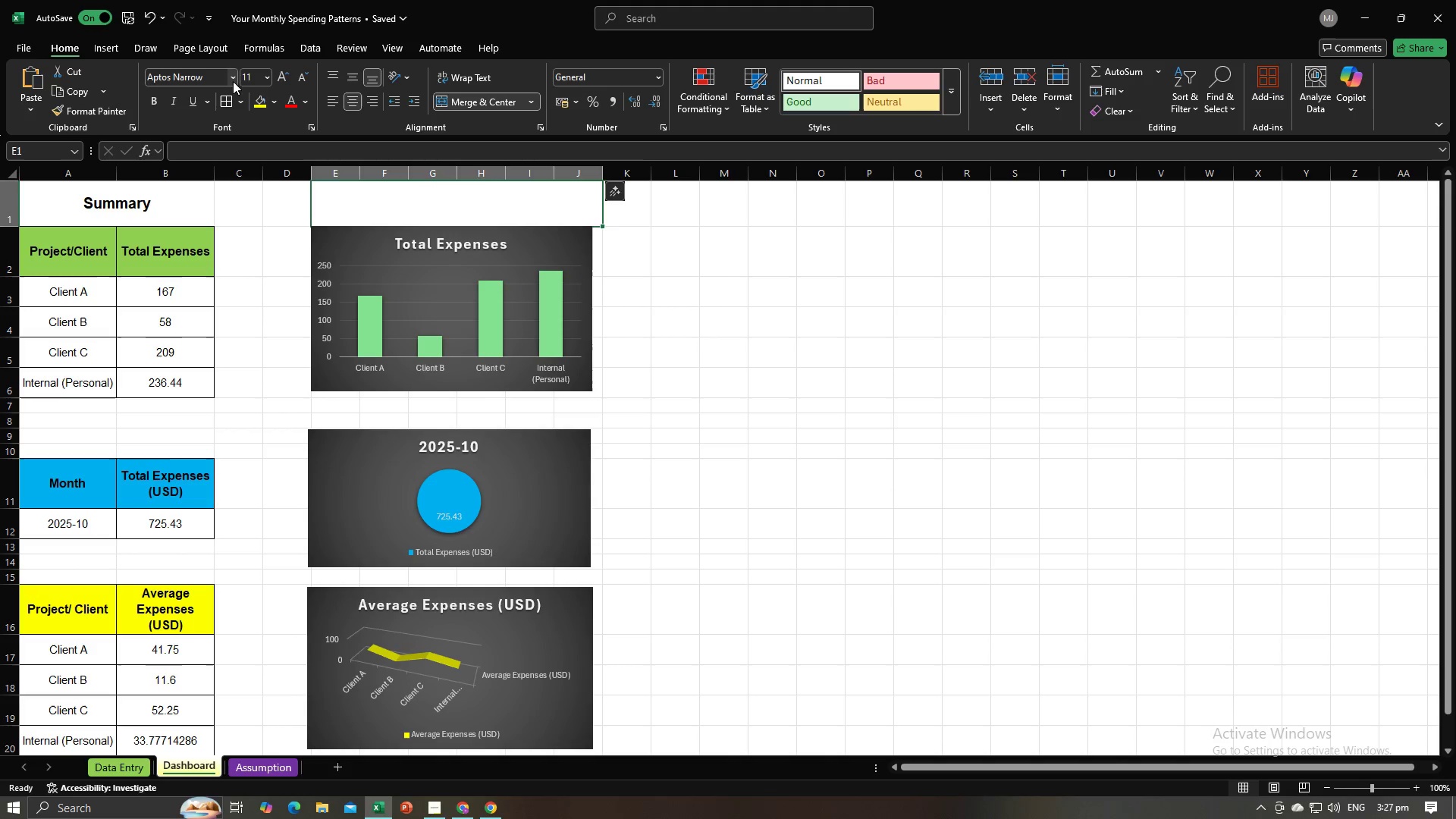 
left_click([205, 74])
 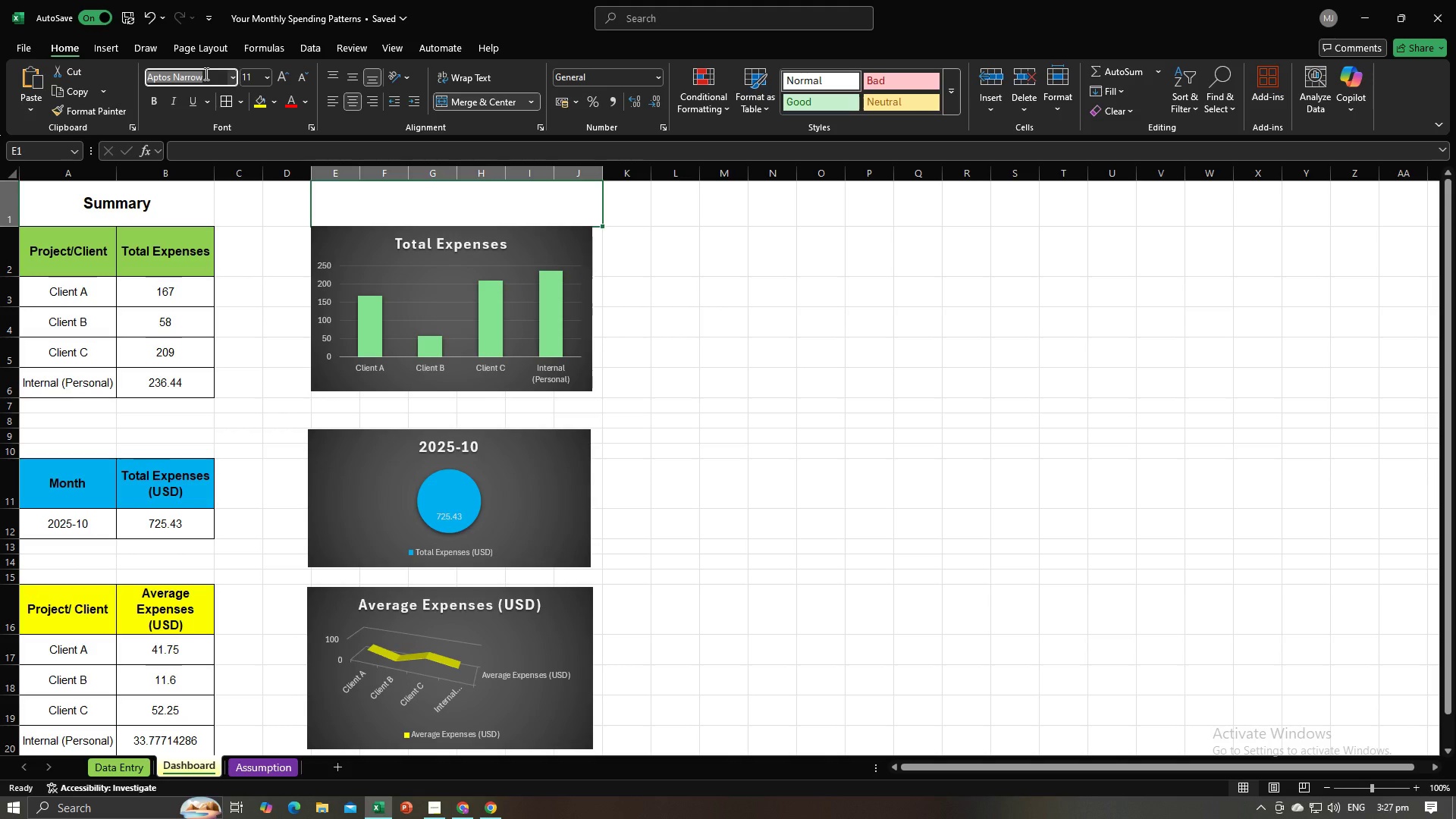 
type(Arial)
key(Tab)
type(15)
 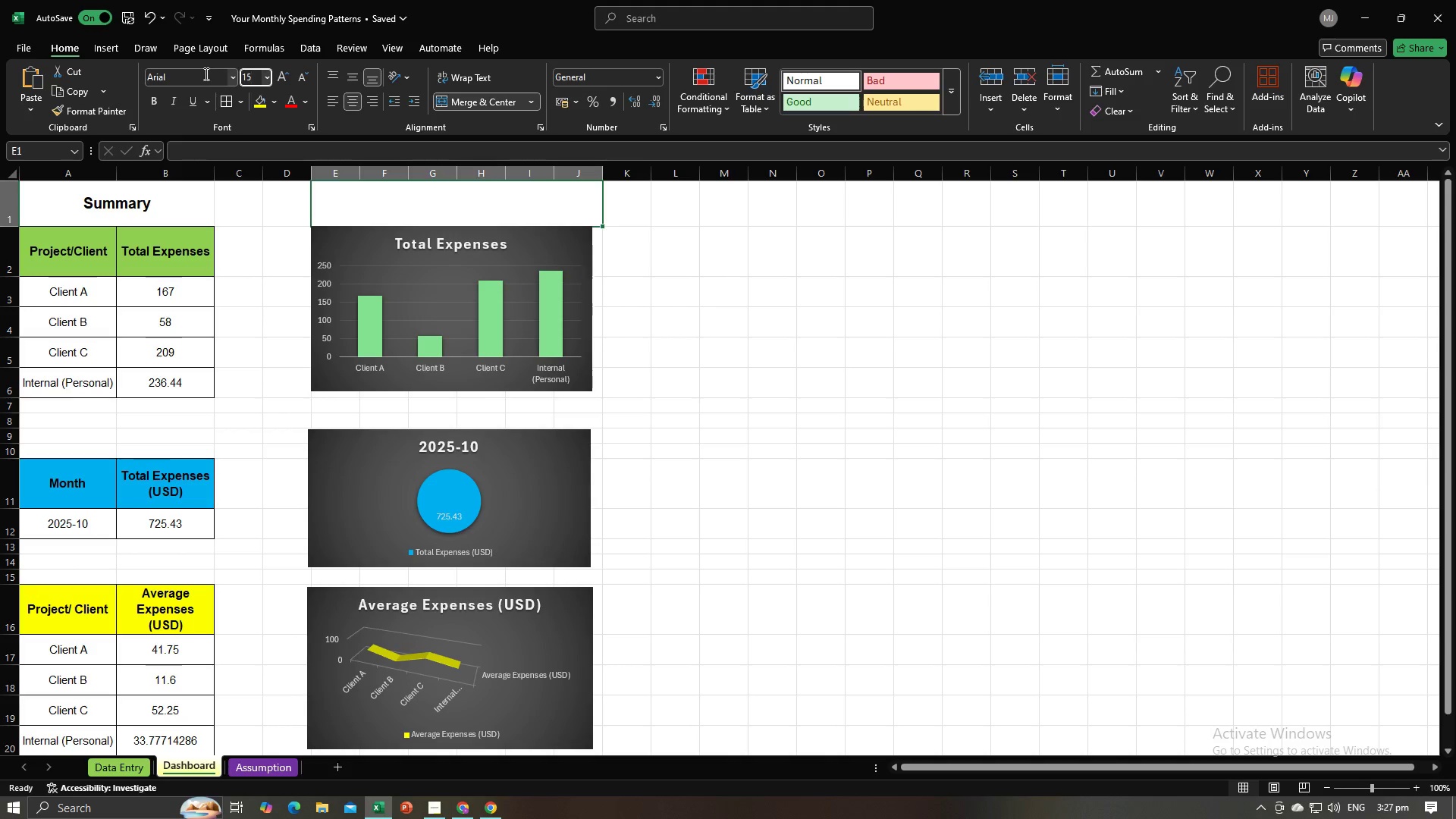 
key(Enter)
 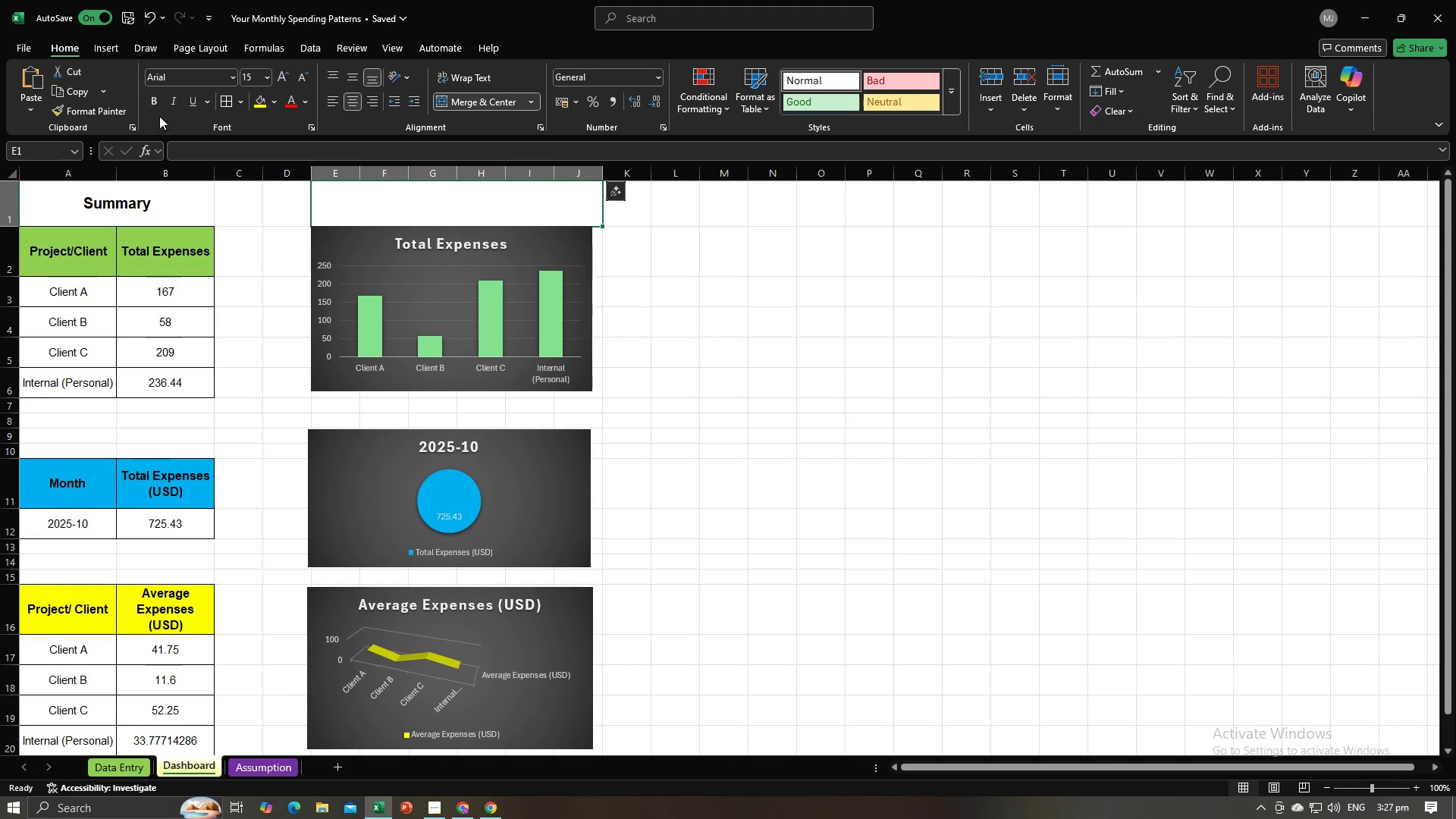 
left_click([147, 100])
 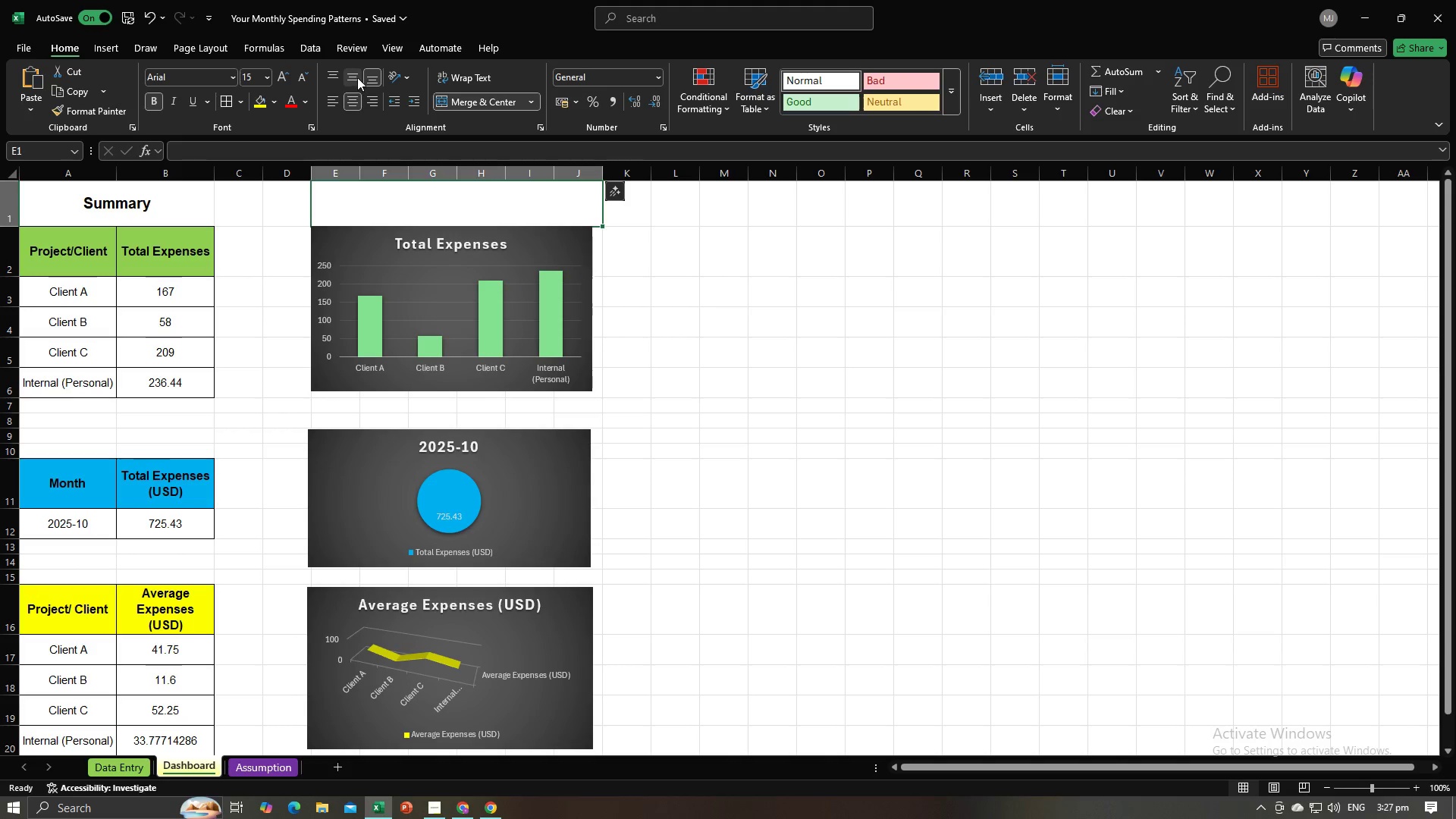 
left_click([357, 77])
 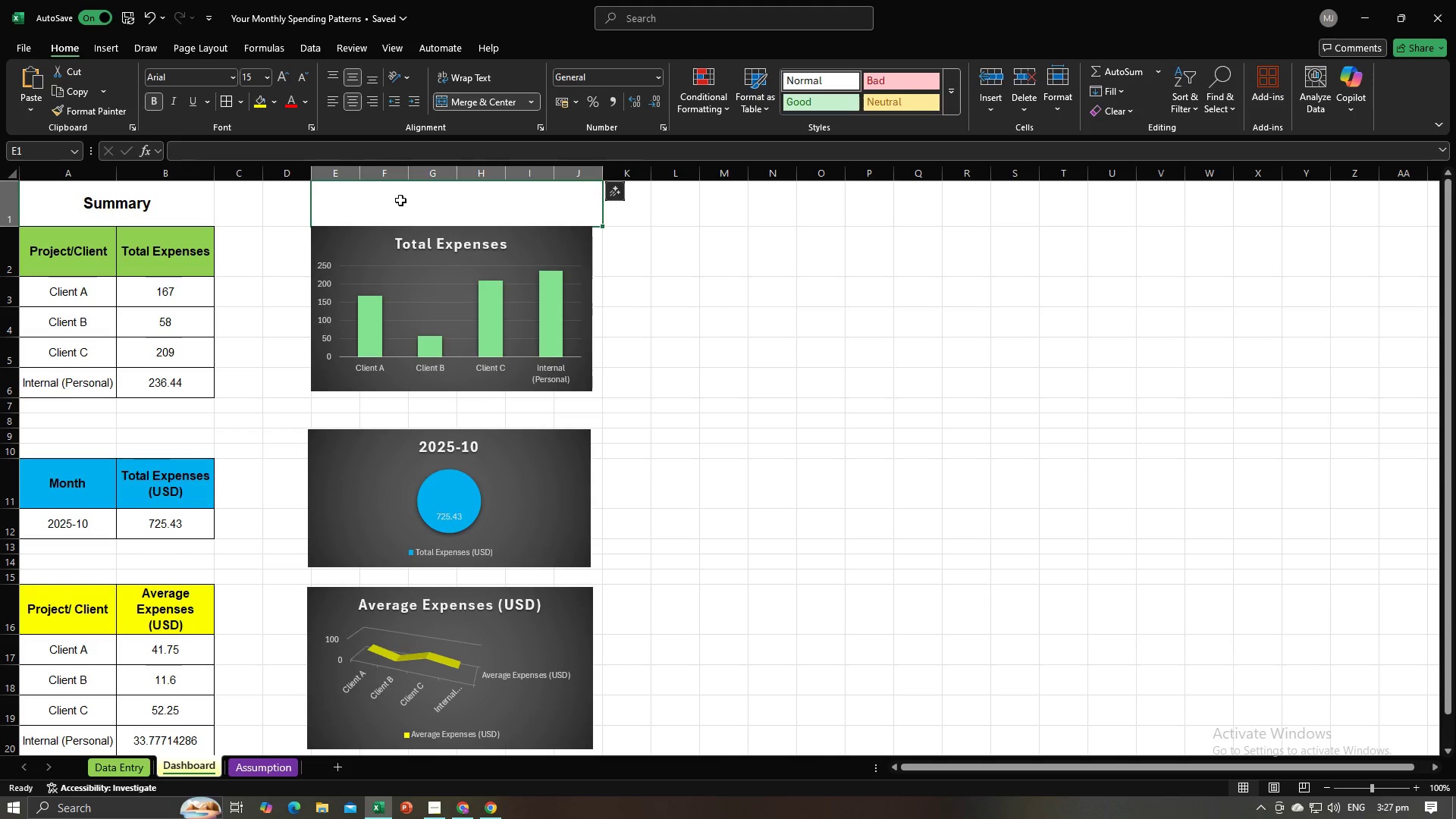 
double_click([400, 200])
 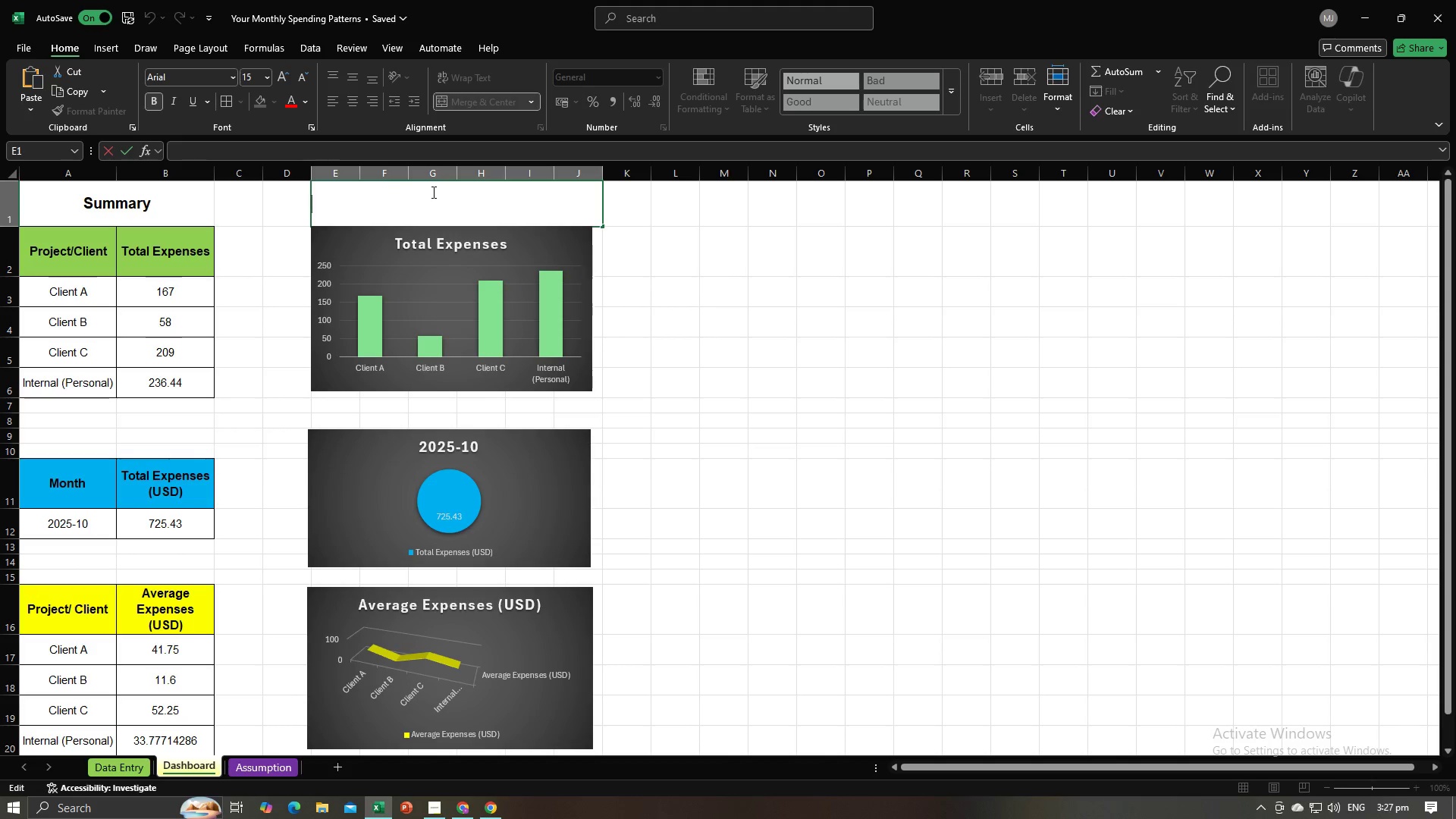 
type(Charts)
 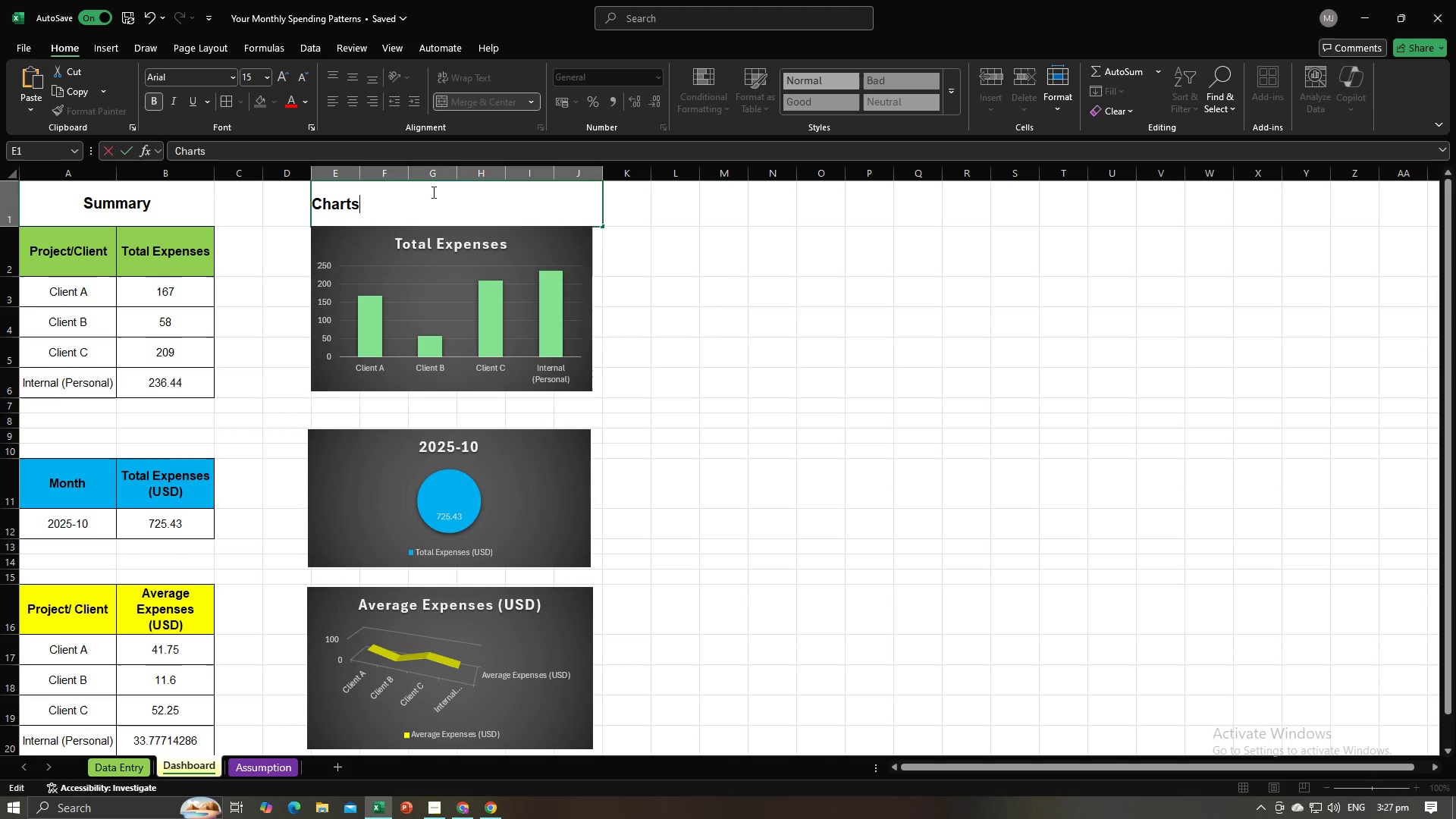 
key(Control+A)
 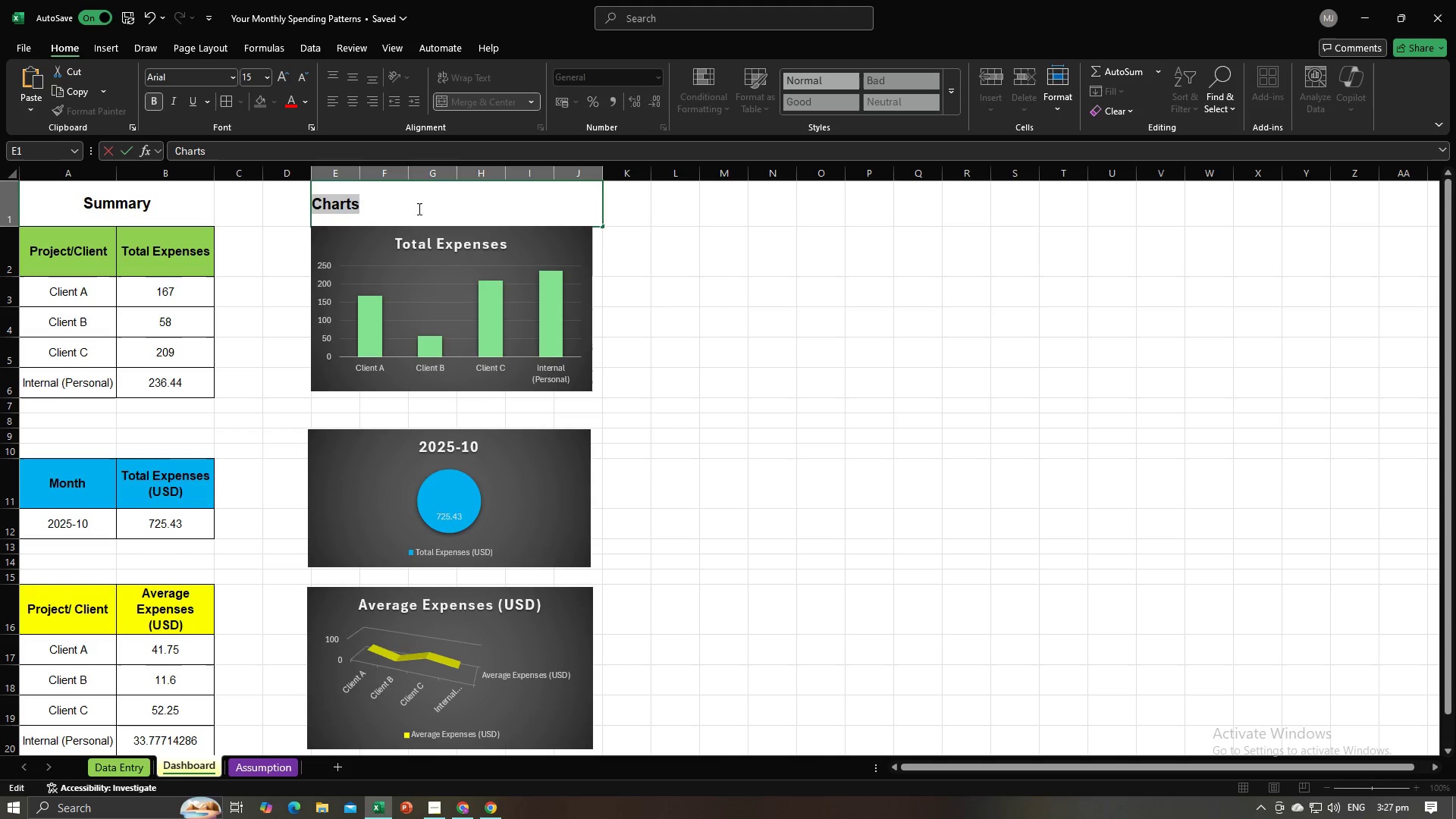 
double_click([253, 231])
 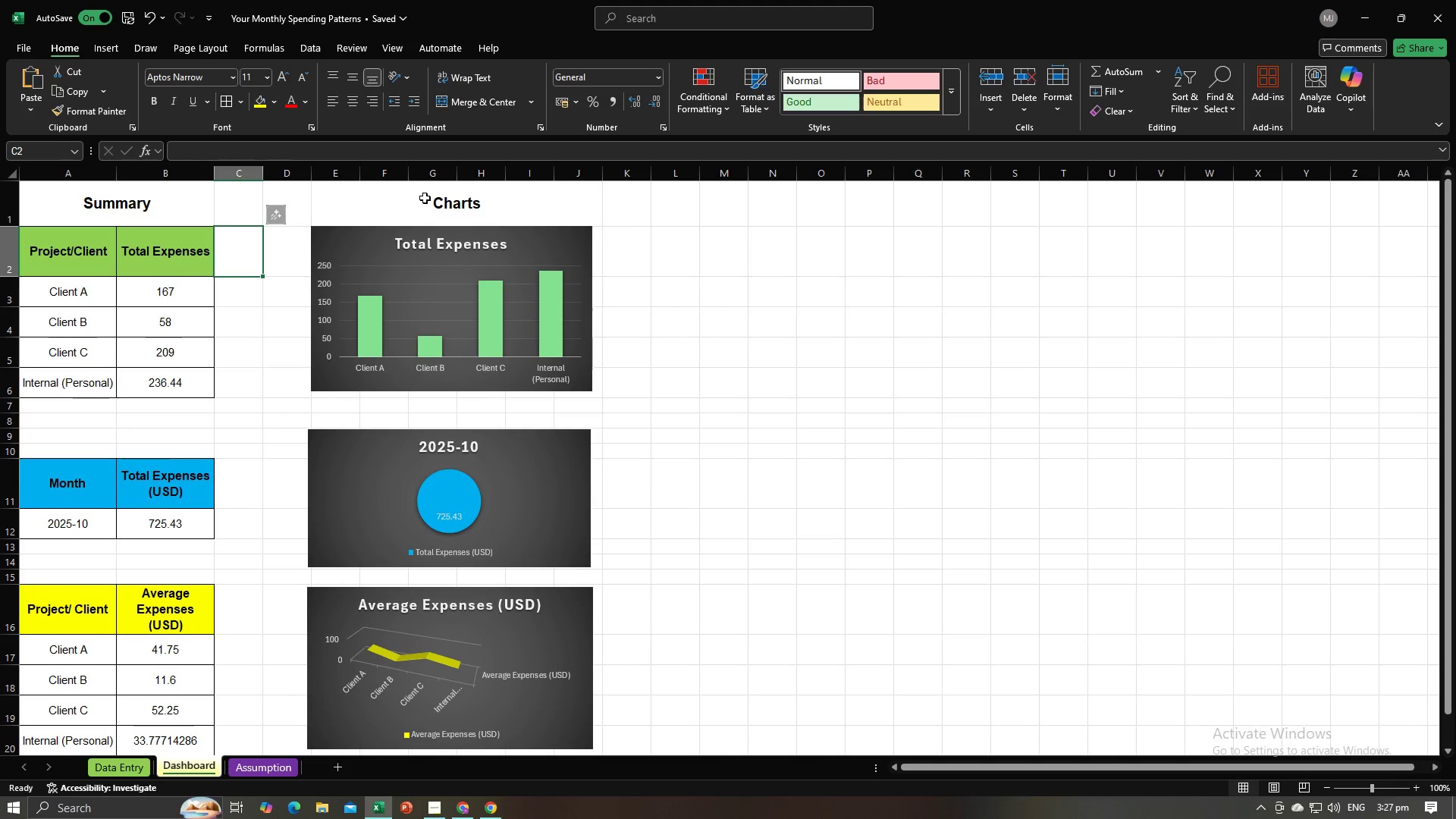 
left_click([425, 198])
 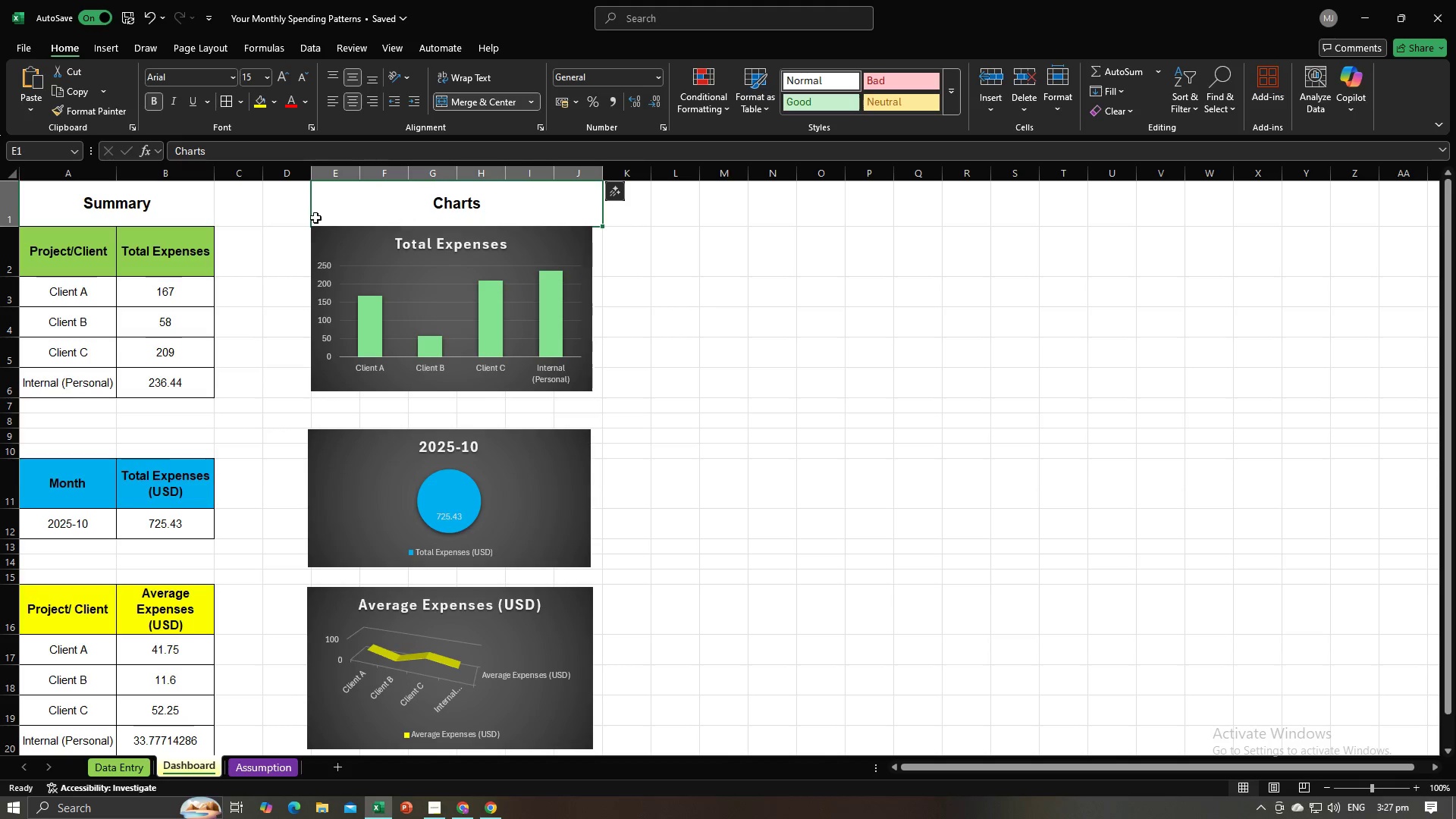 
left_click([208, 217])
 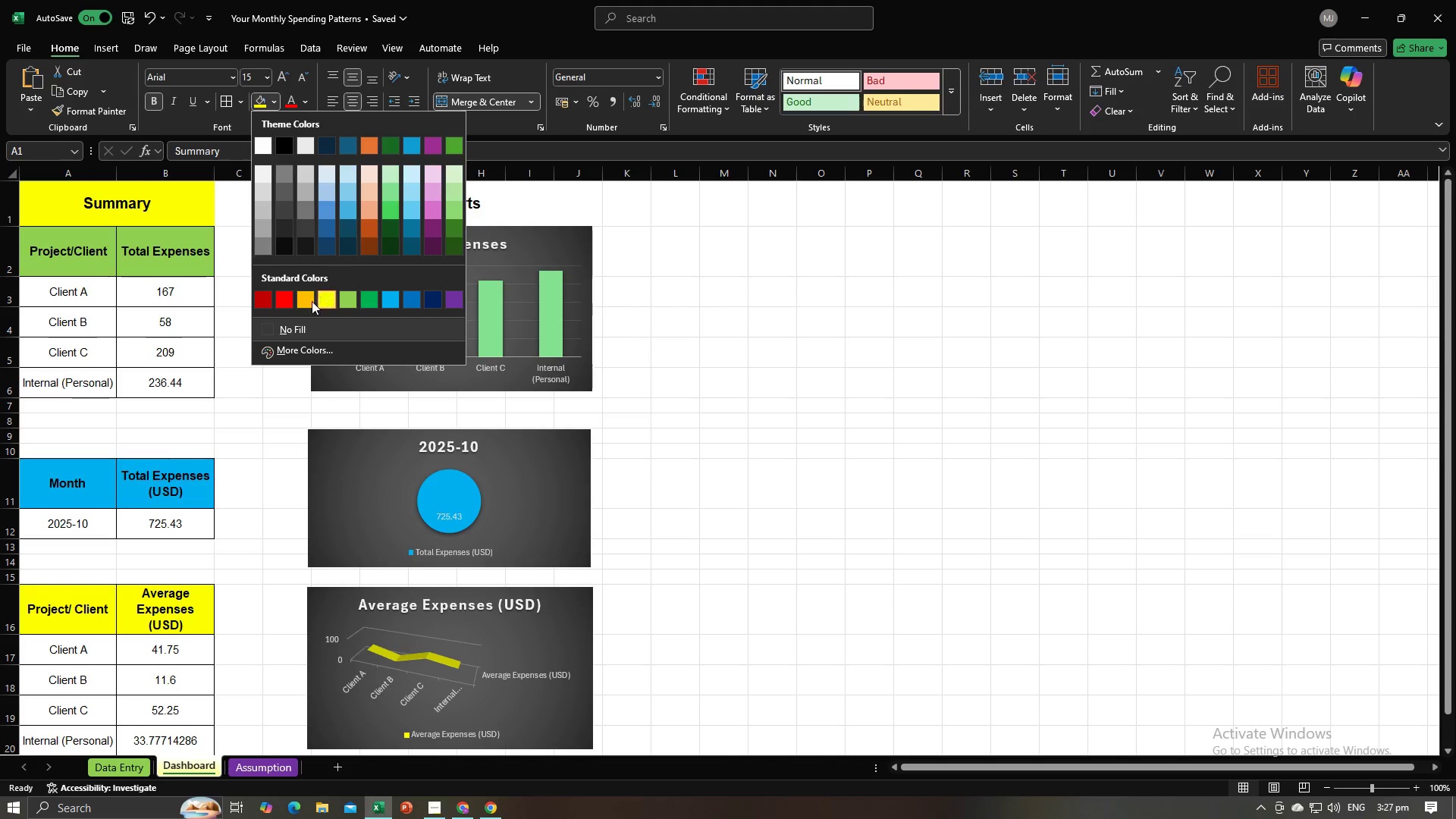 
left_click([304, 304])
 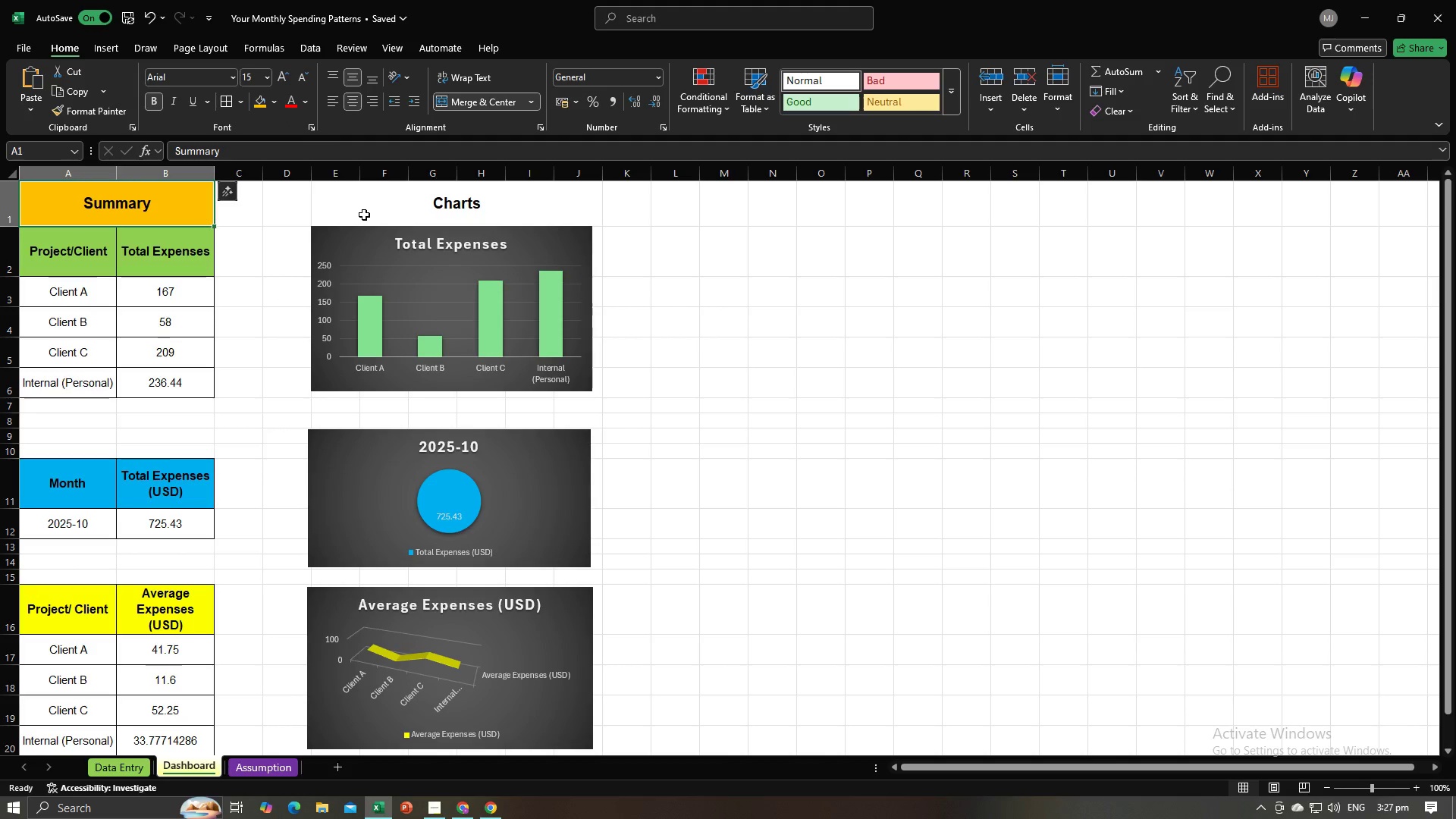 
left_click([364, 215])
 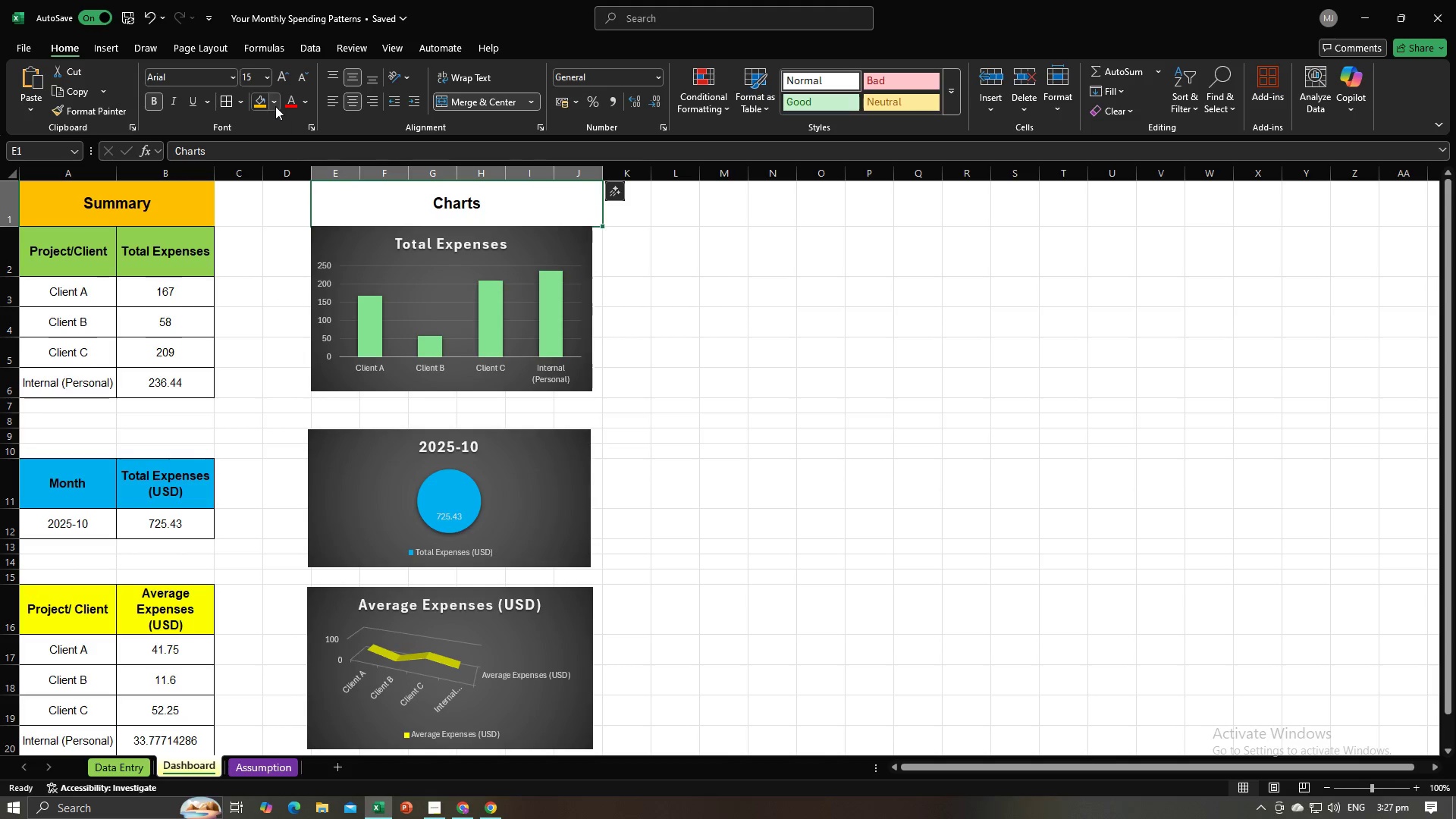 
left_click([275, 105])
 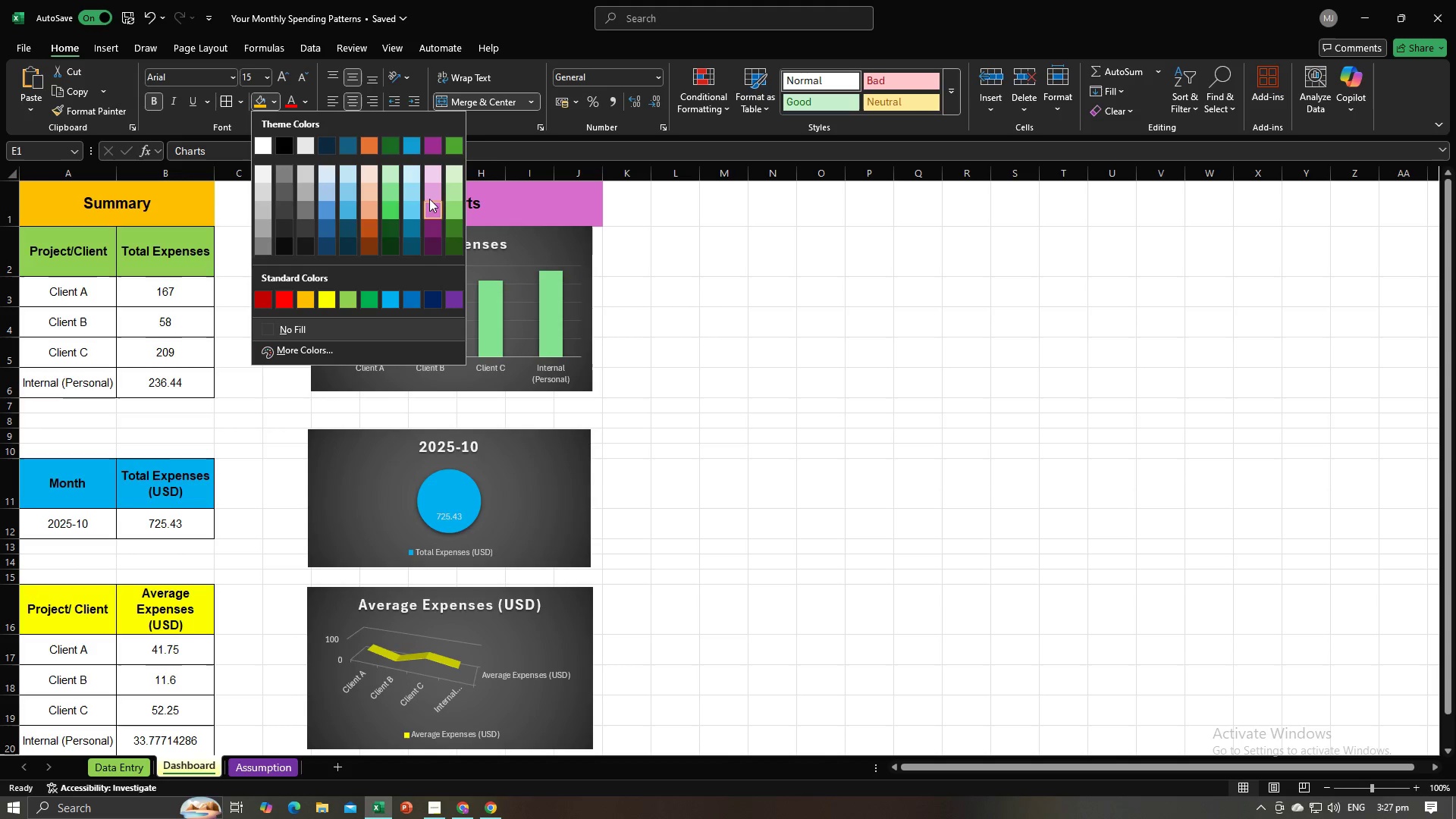 
left_click([433, 187])
 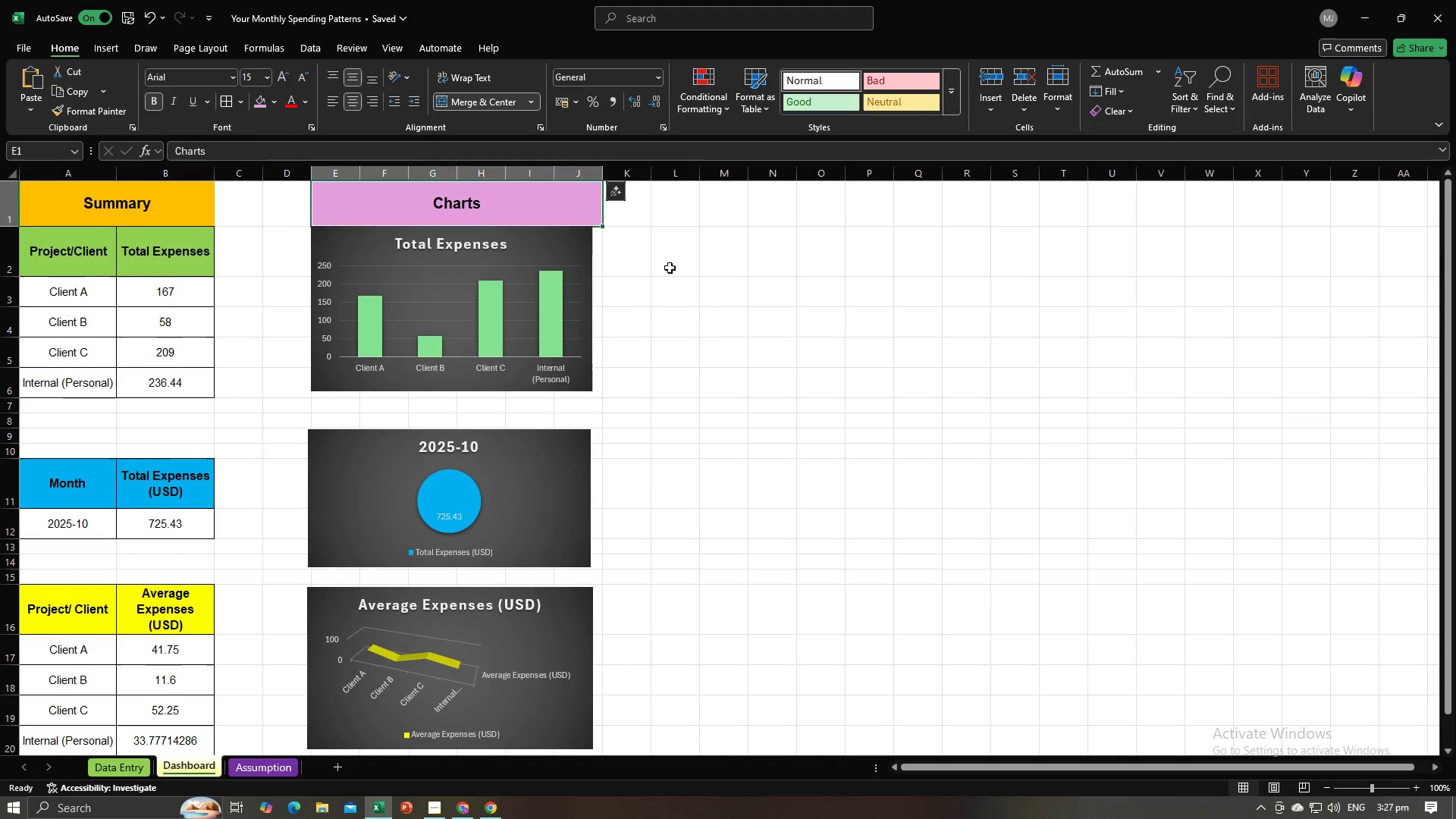 
left_click([670, 268])
 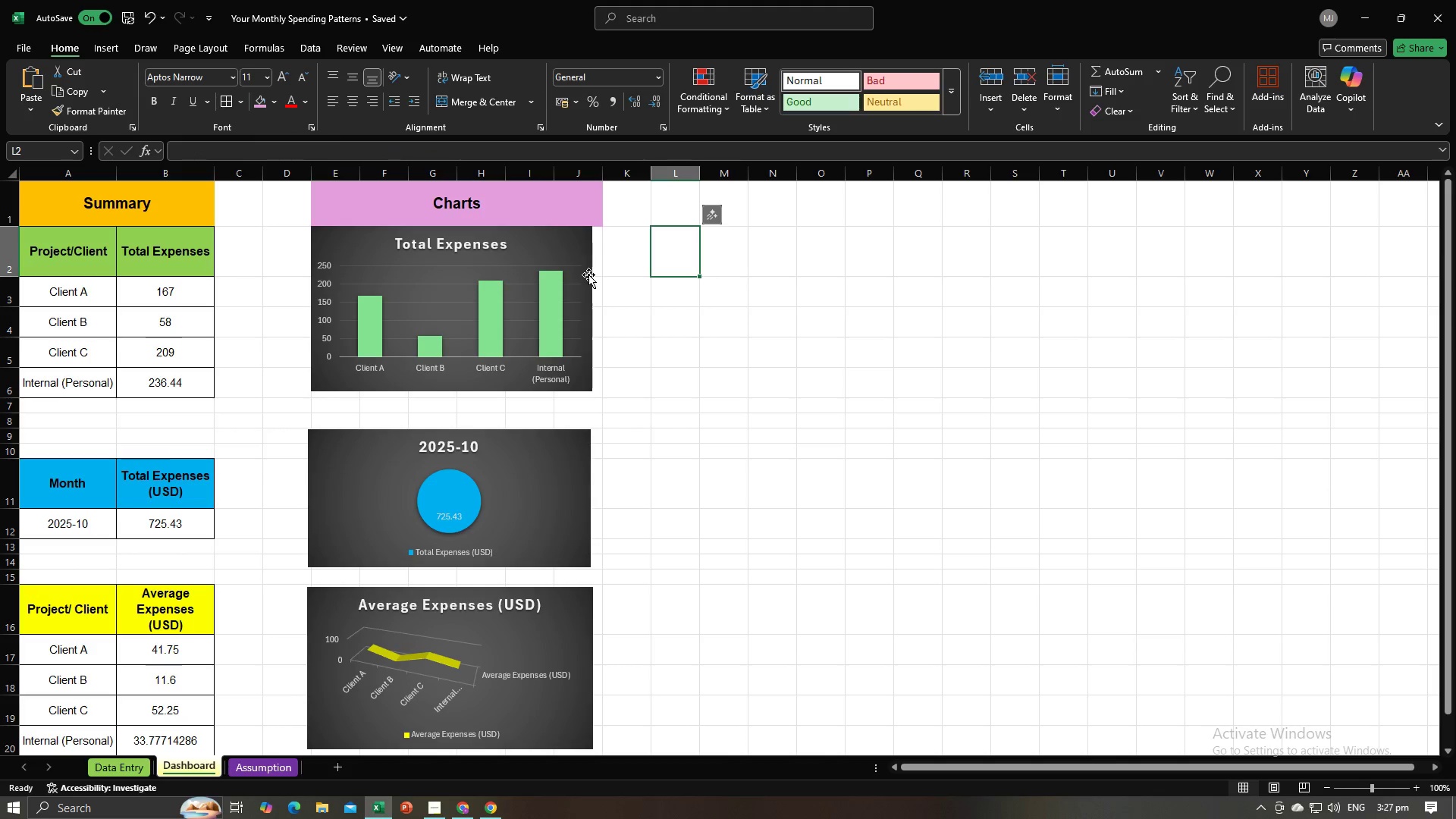 
left_click([588, 275])
 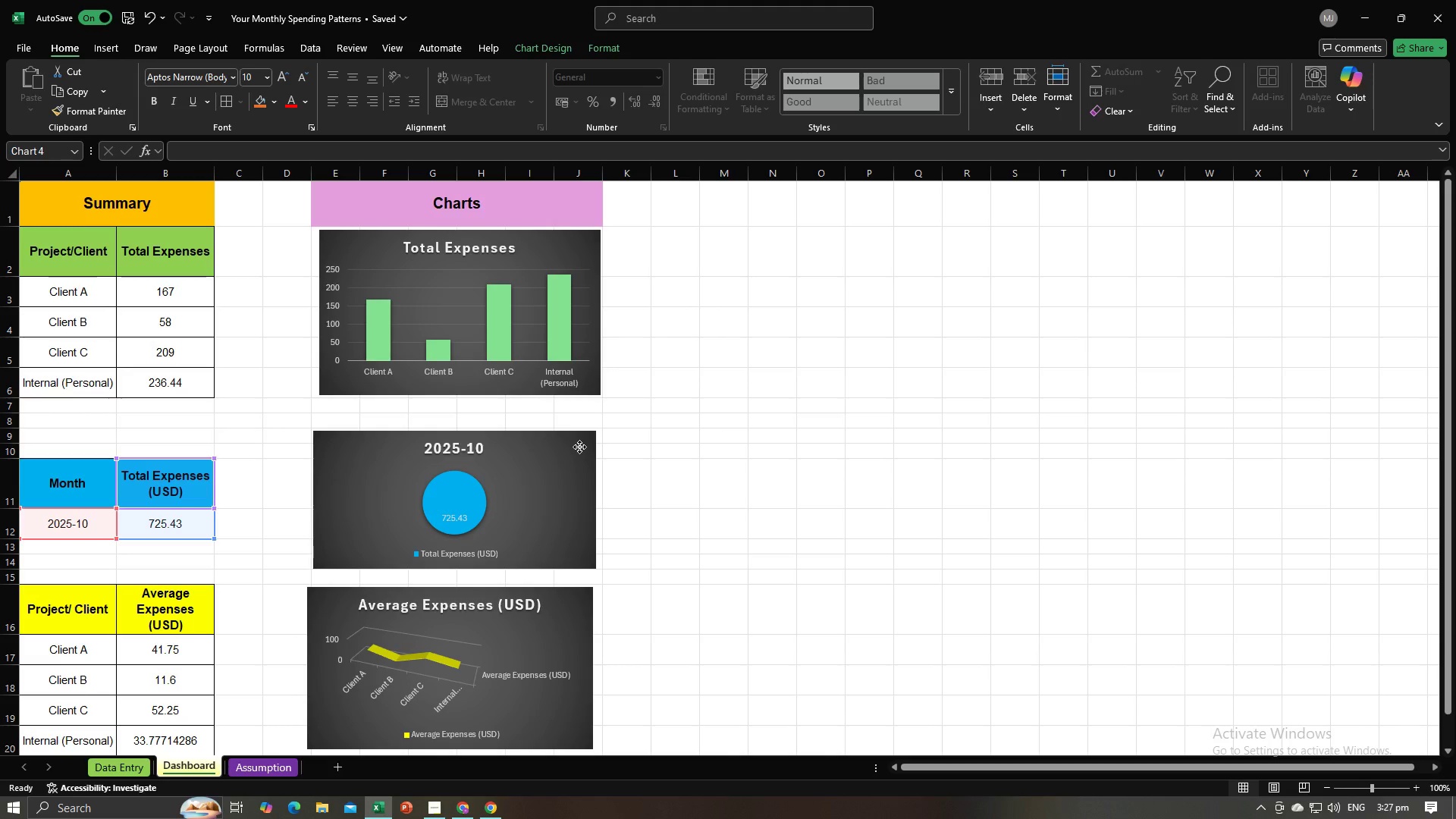 
key(Alt+AltLeft)
 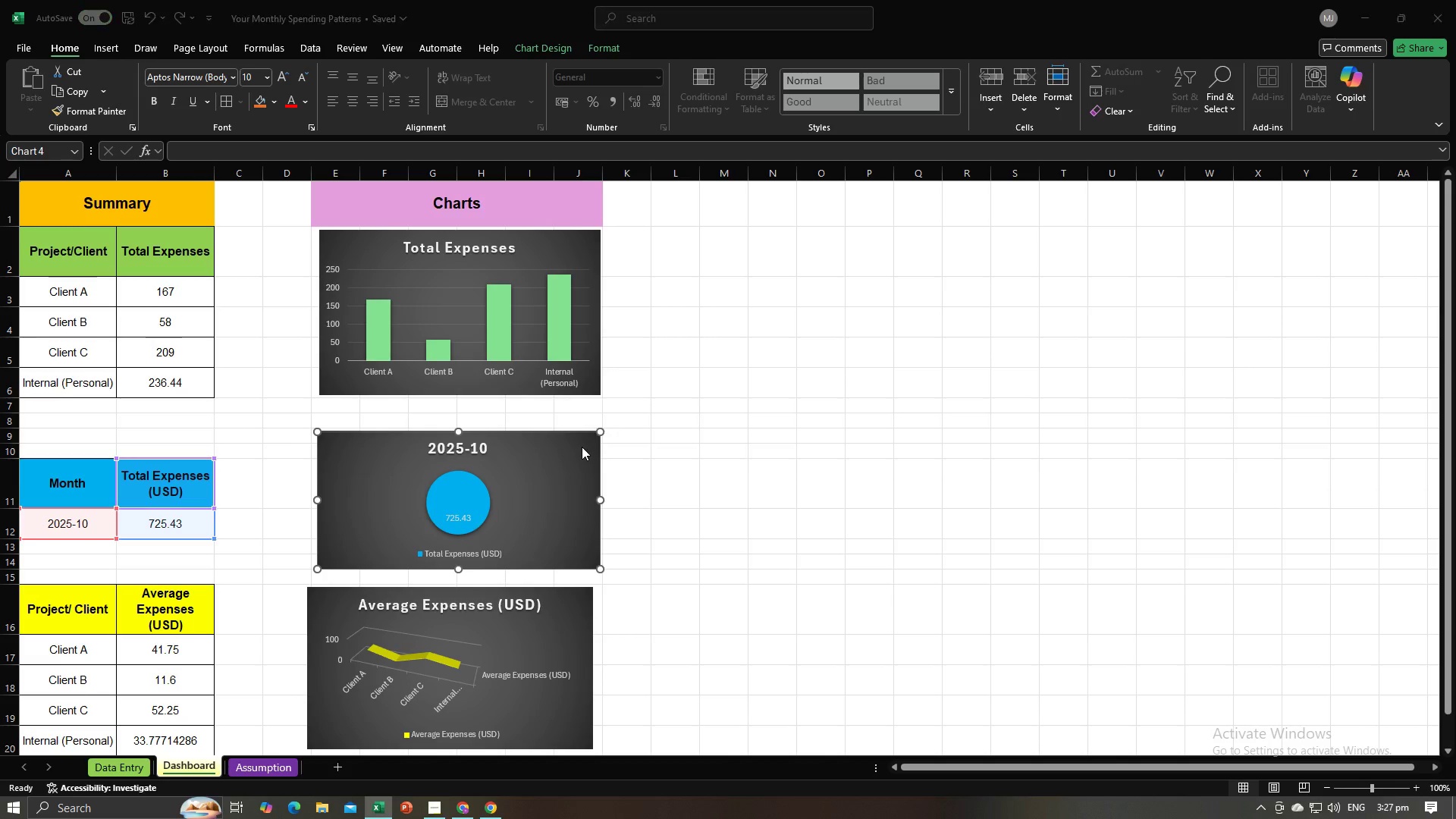 
key(Alt+Tab)